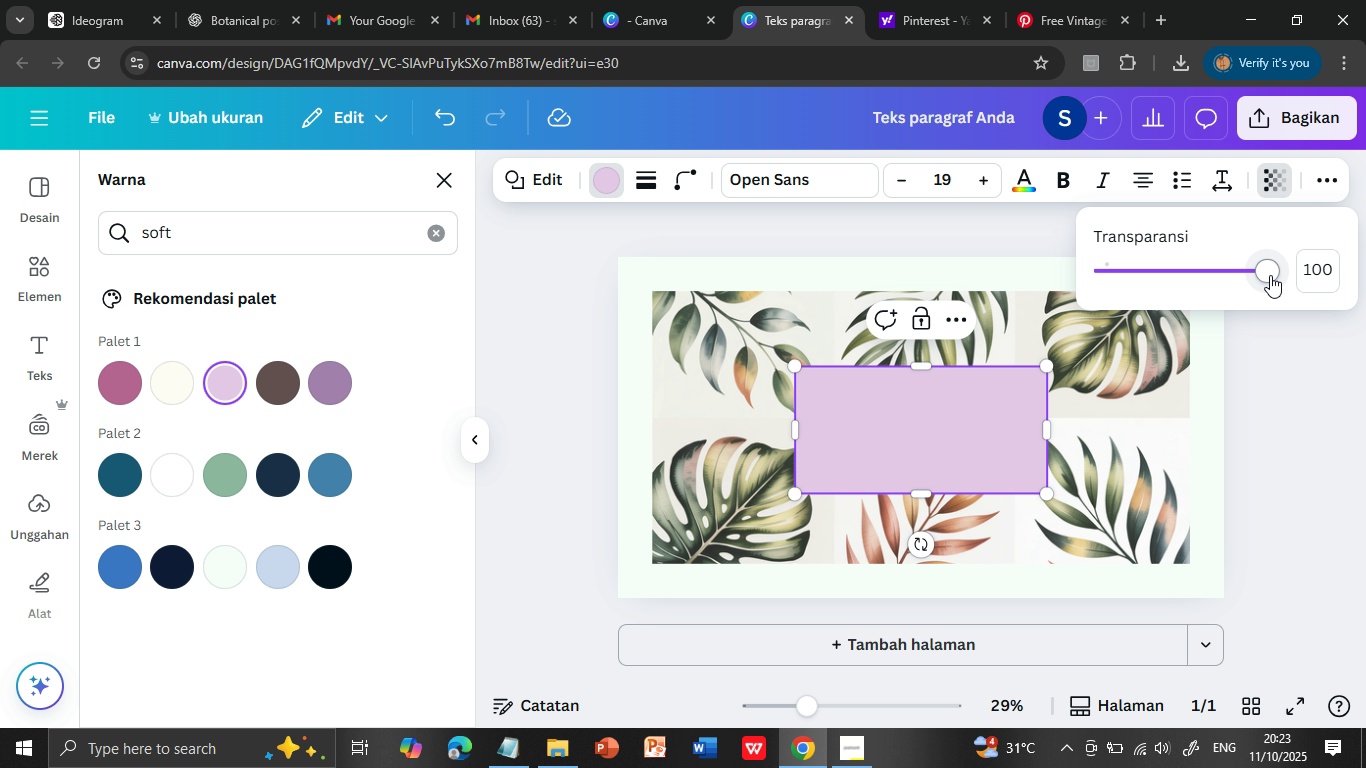 
left_click_drag(start_coordinate=[1270, 275], to_coordinate=[1237, 269])
 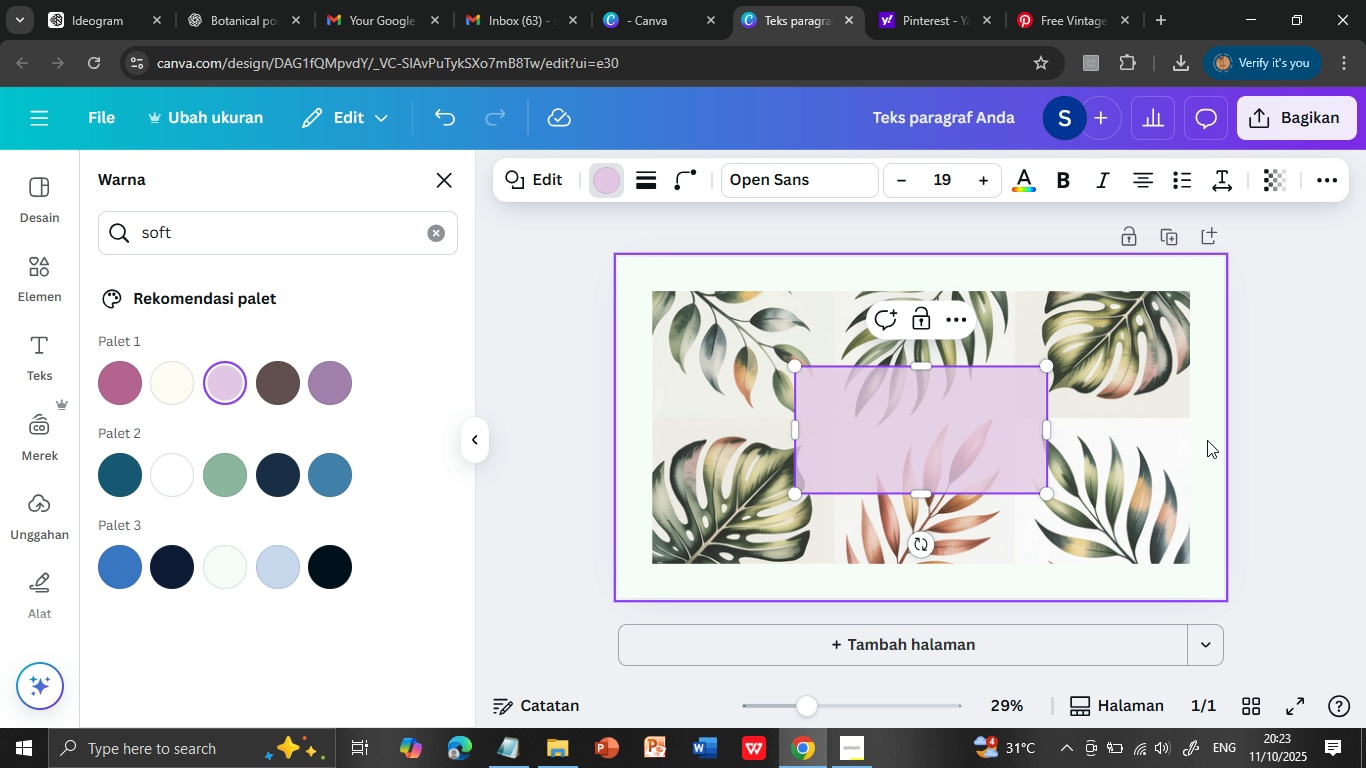 
left_click([1278, 448])
 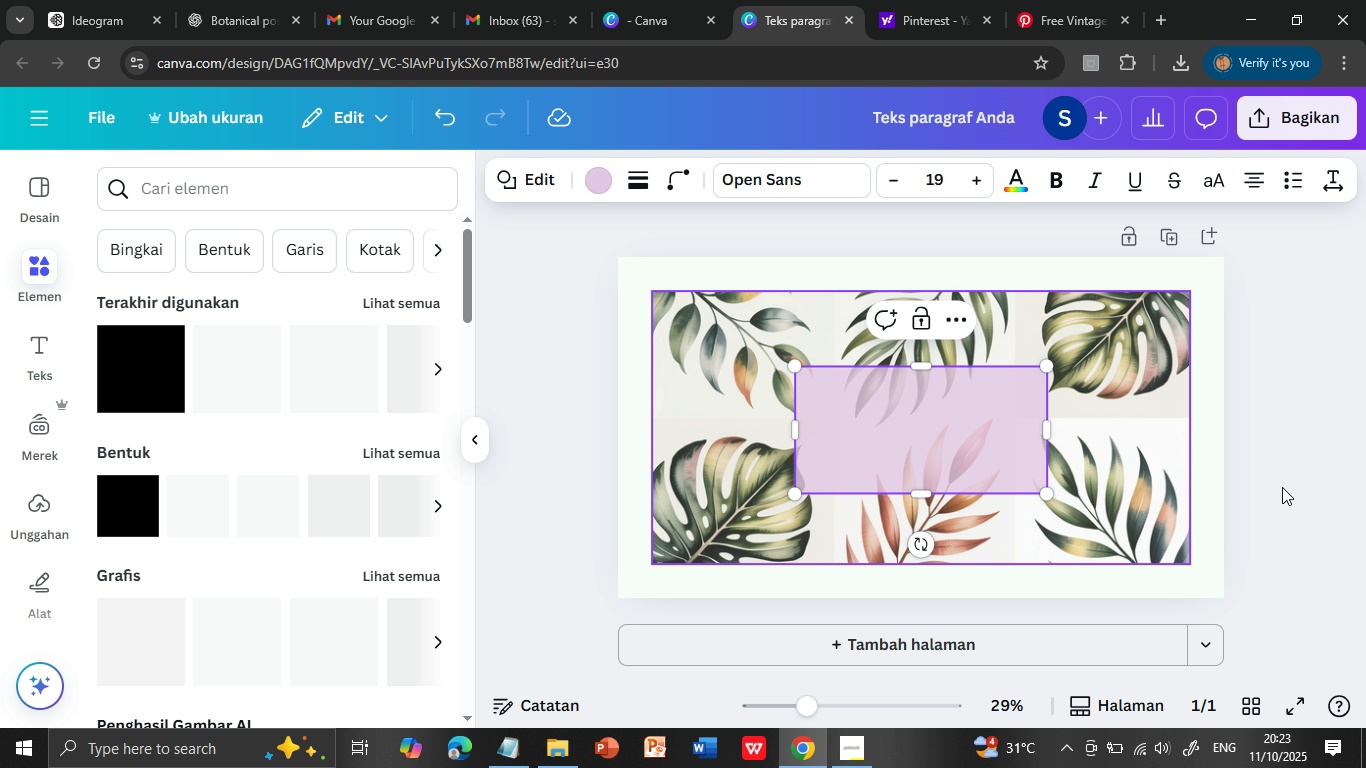 
left_click([1287, 488])
 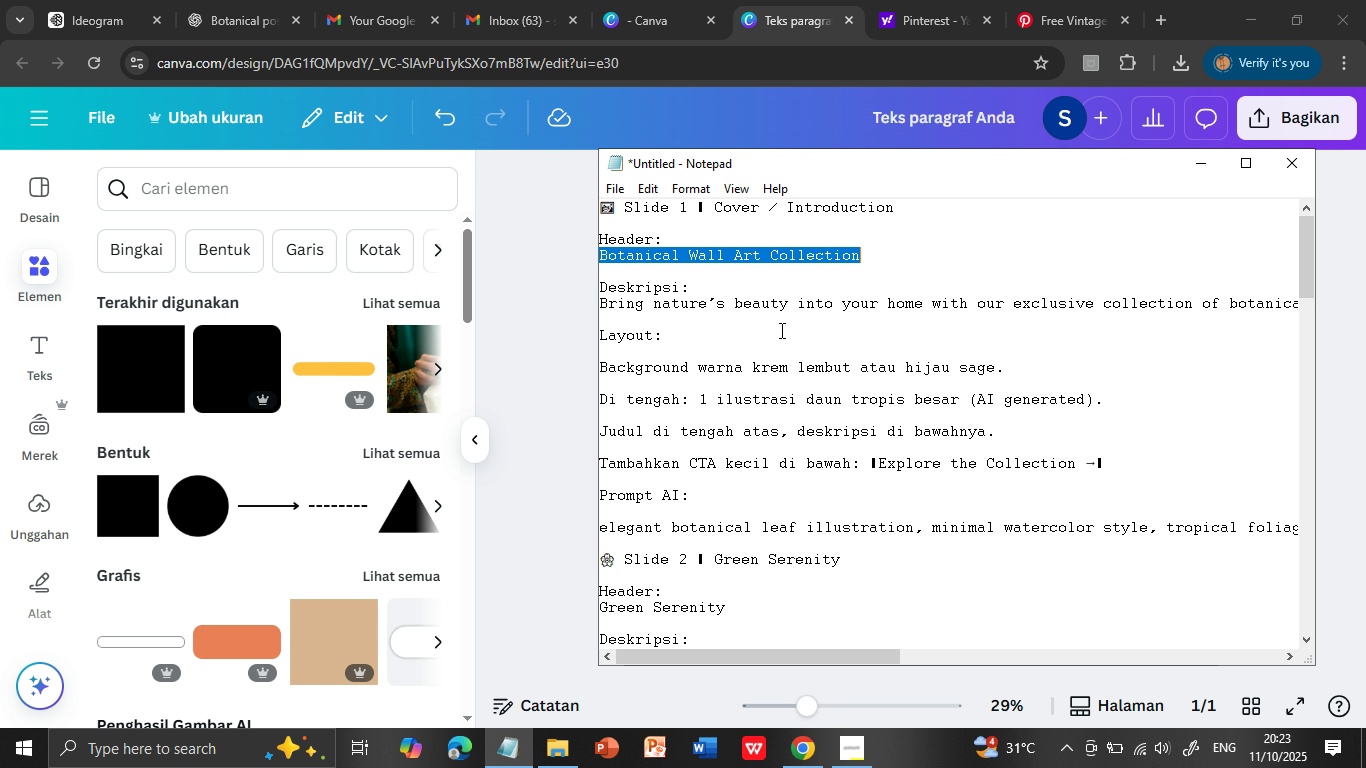 
left_click([501, 744])
 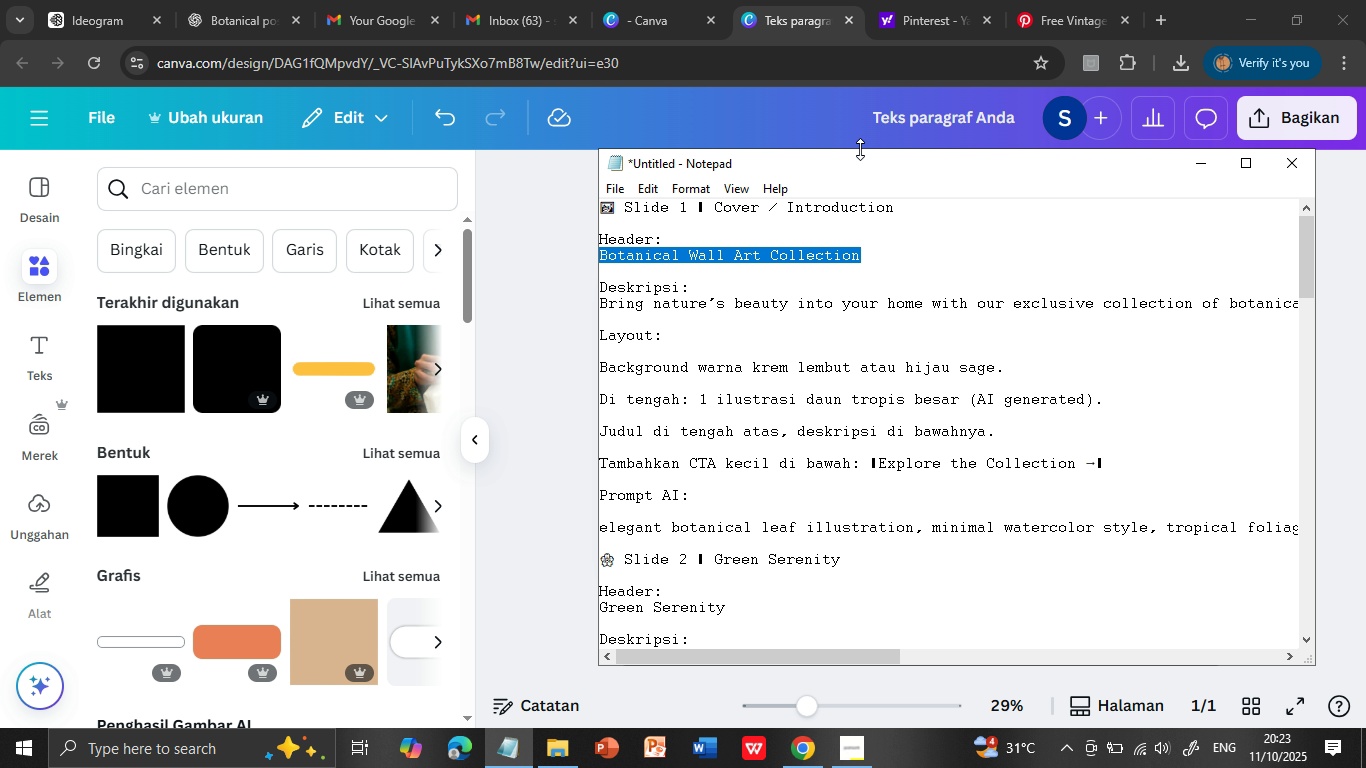 
key(Control+C)
 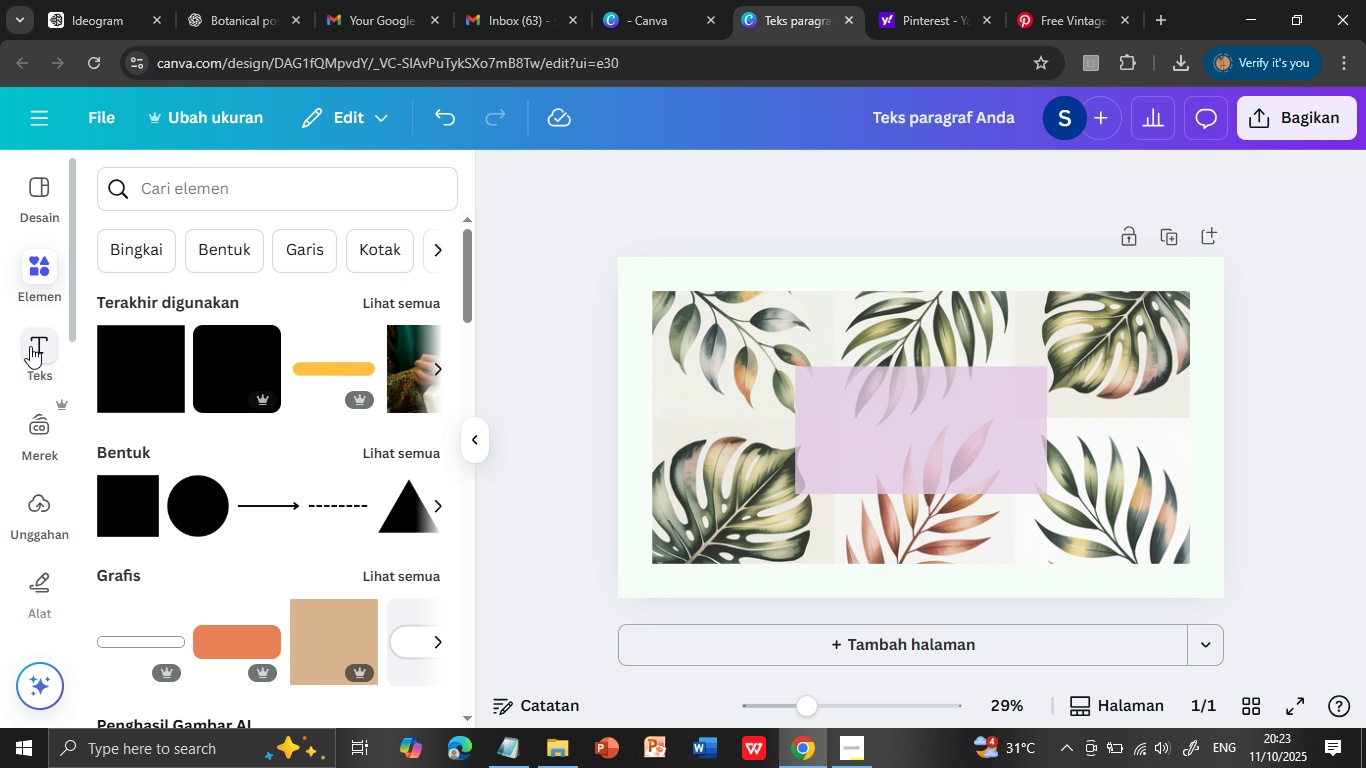 
left_click([768, 19])
 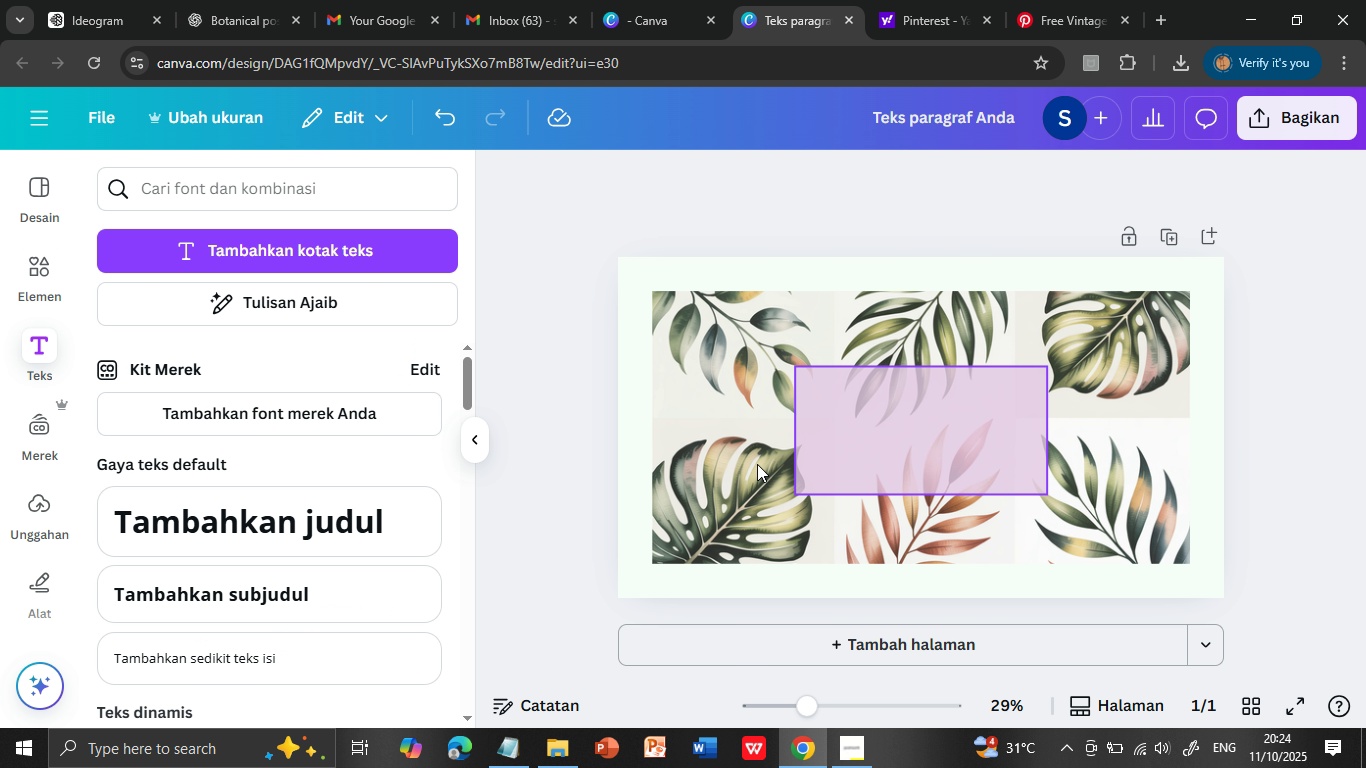 
left_click([30, 346])
 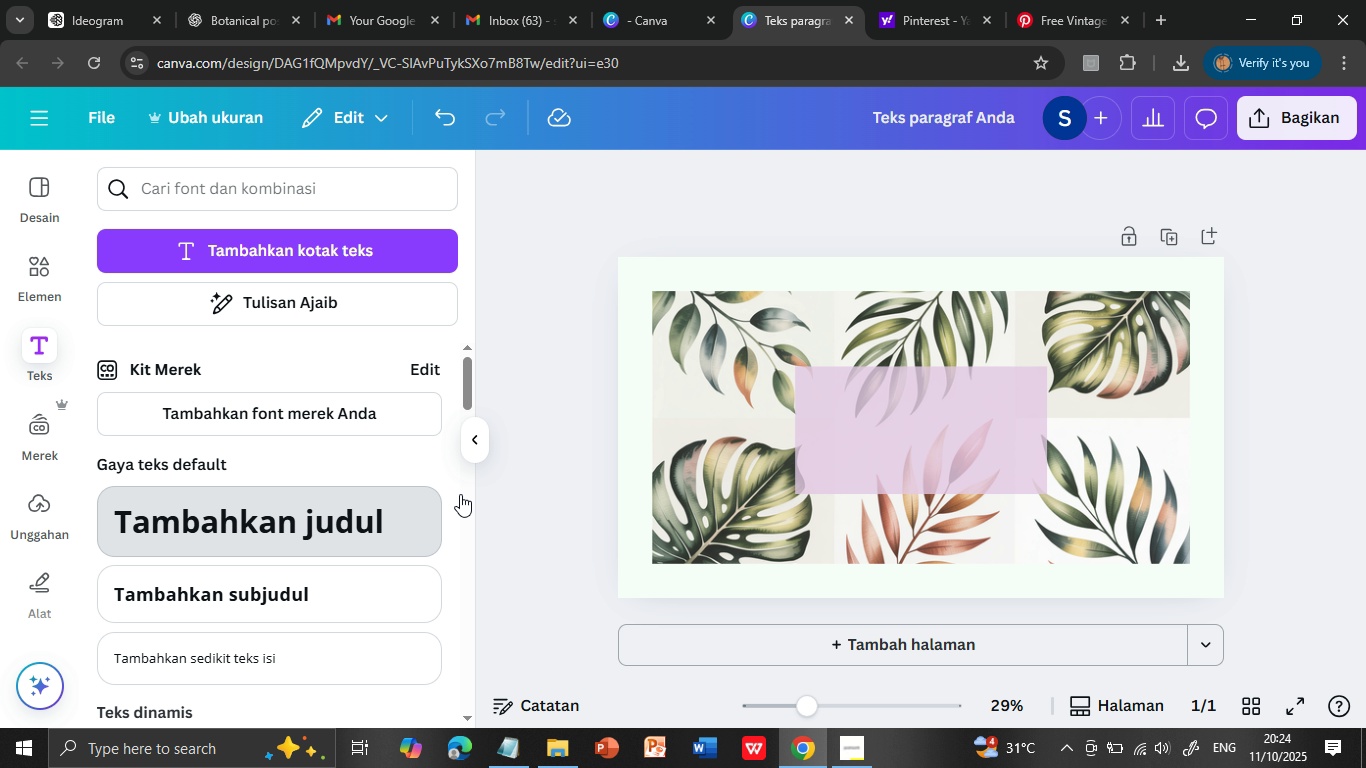 
left_click([265, 525])
 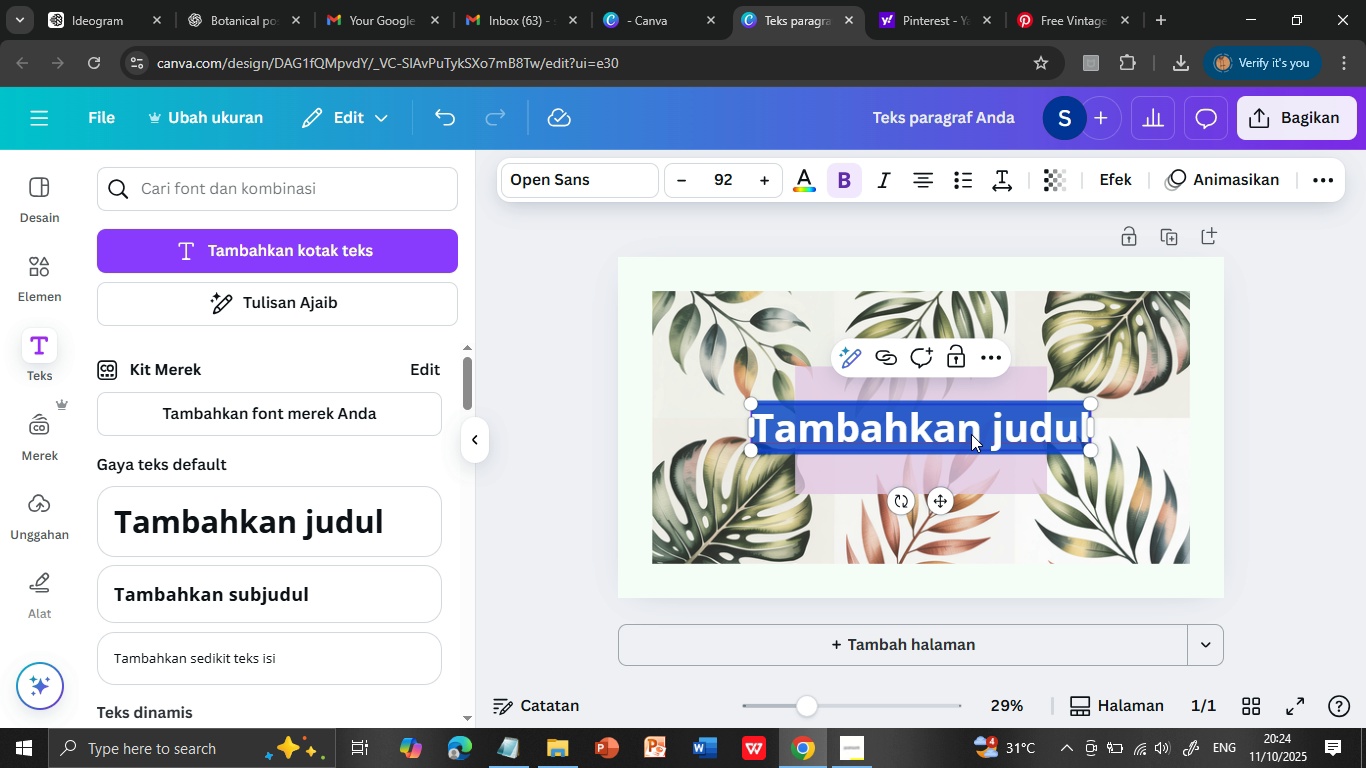 
key(Control+V)
 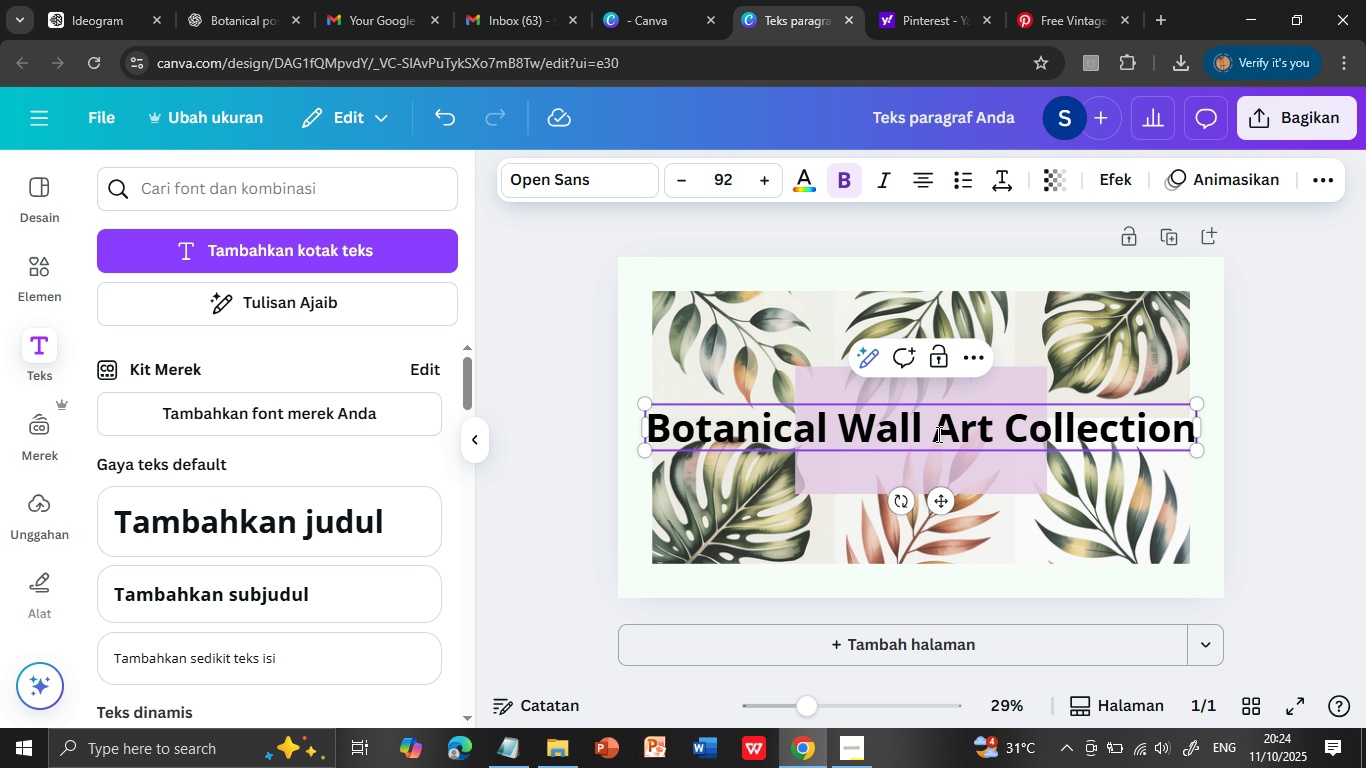 
left_click([937, 434])
 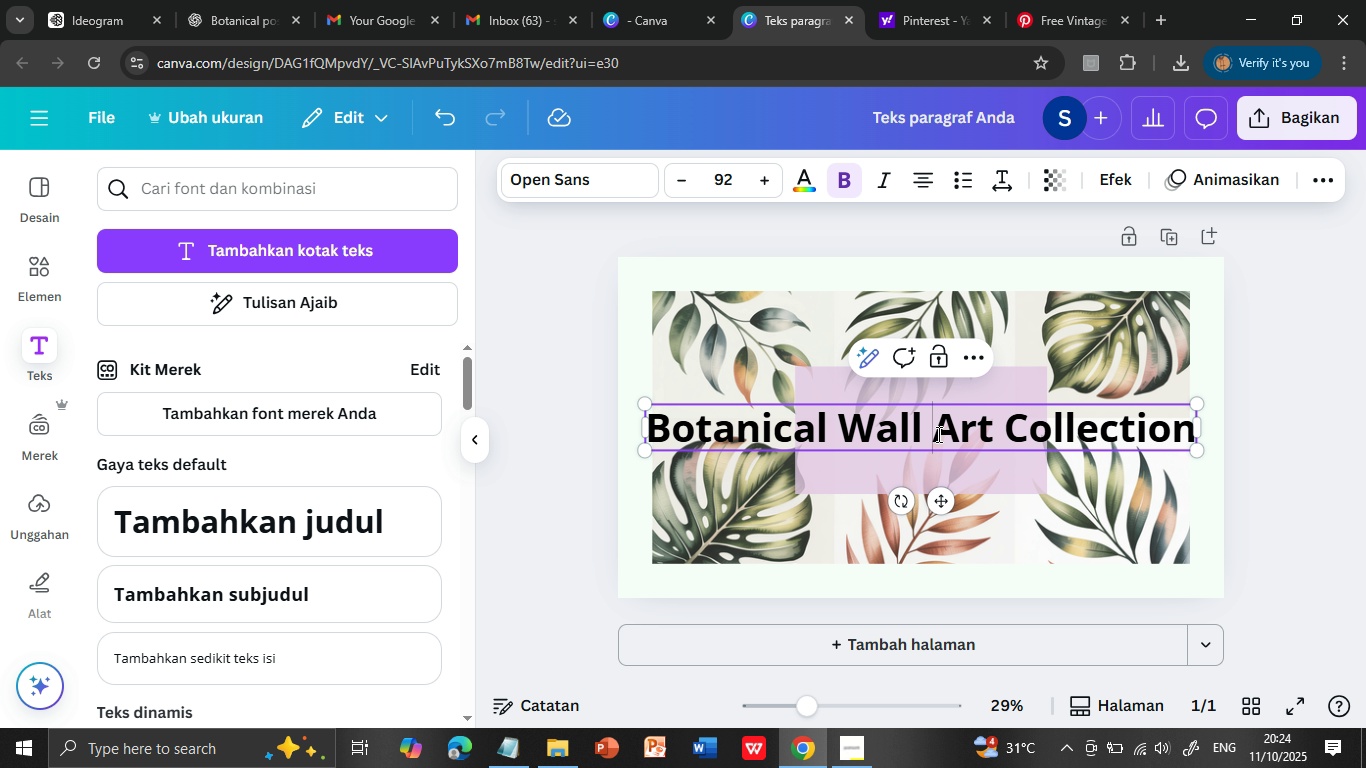 
double_click([937, 434])
 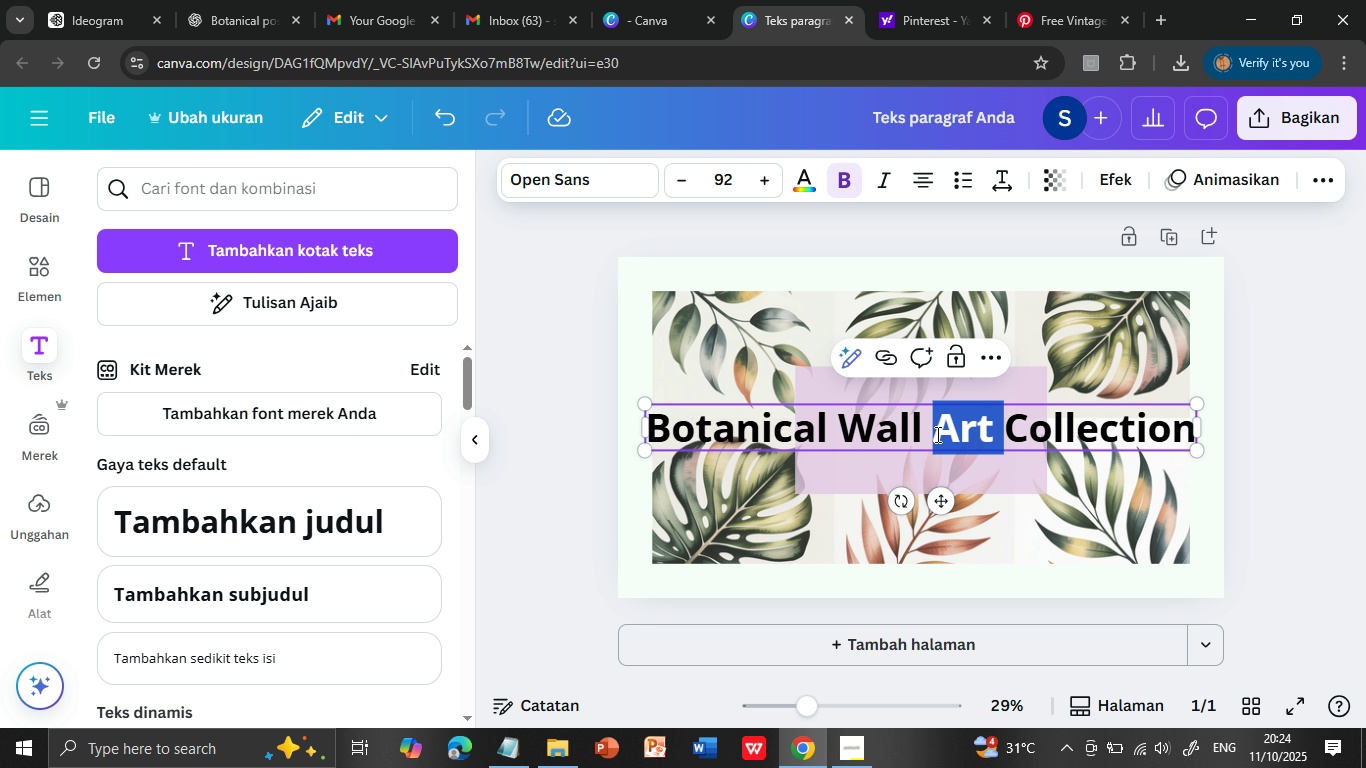 
double_click([936, 434])
 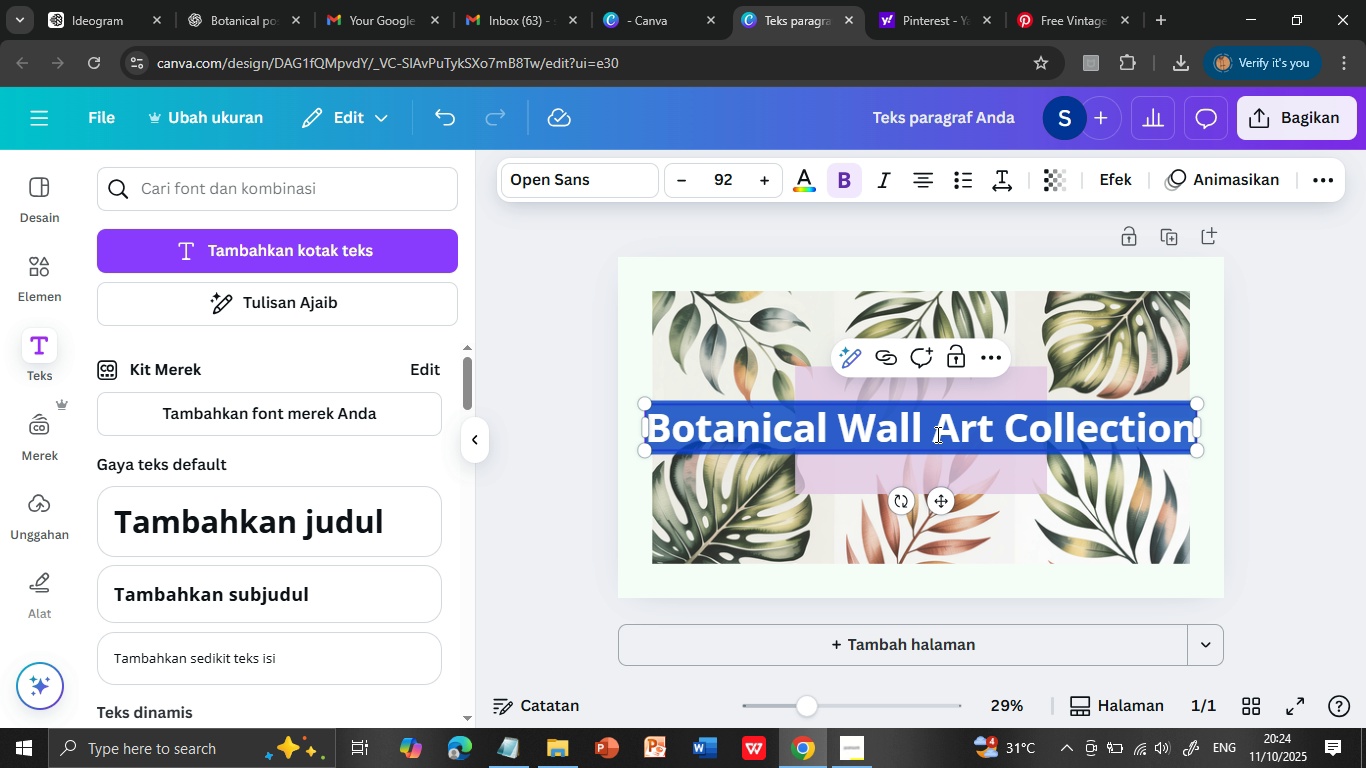 
triple_click([936, 434])
 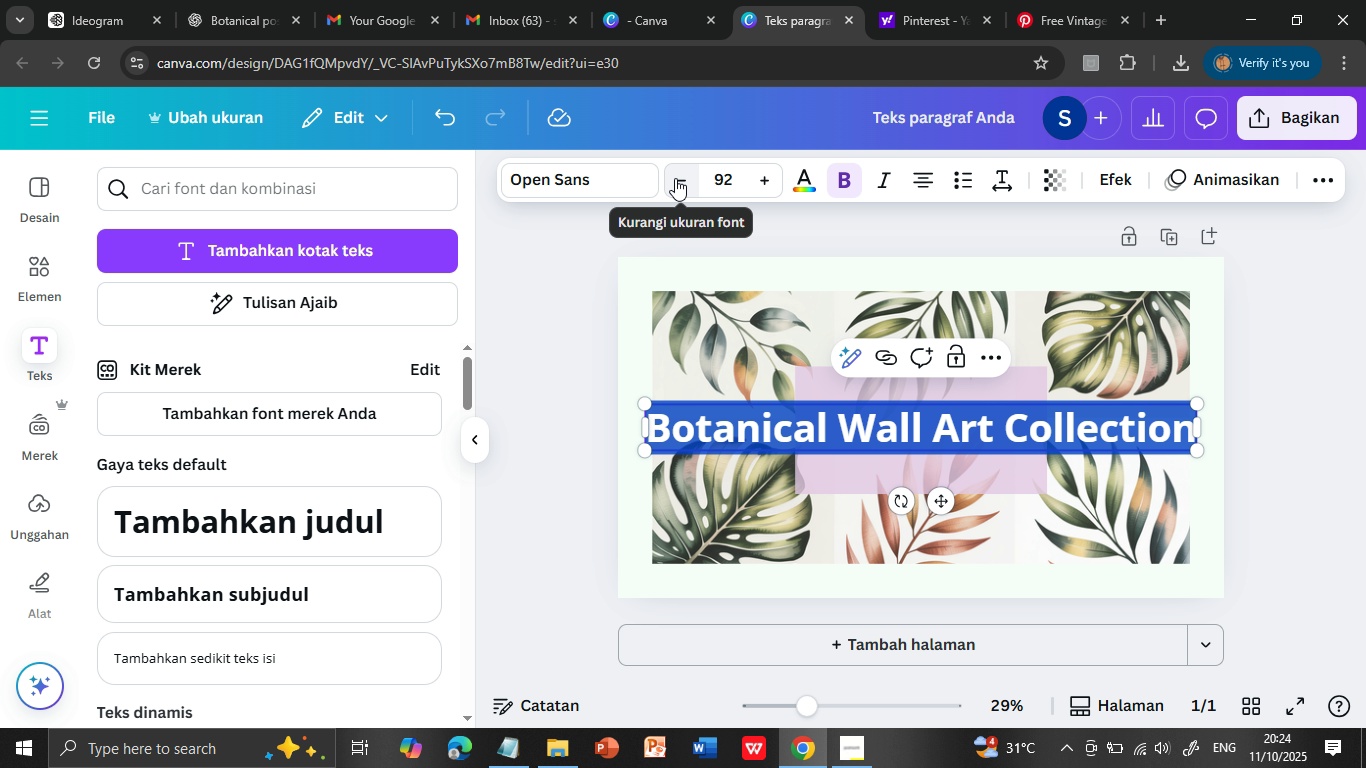 
double_click([675, 178])
 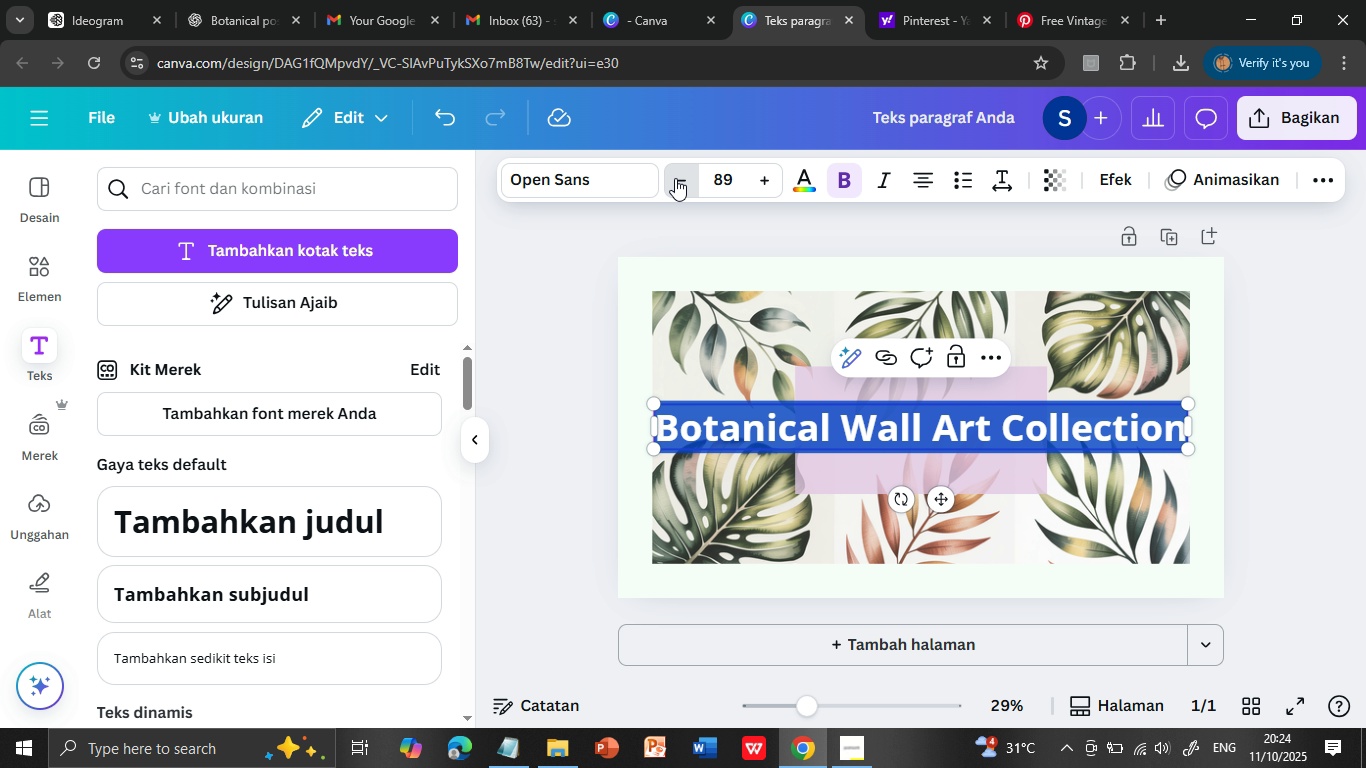 
triple_click([675, 178])
 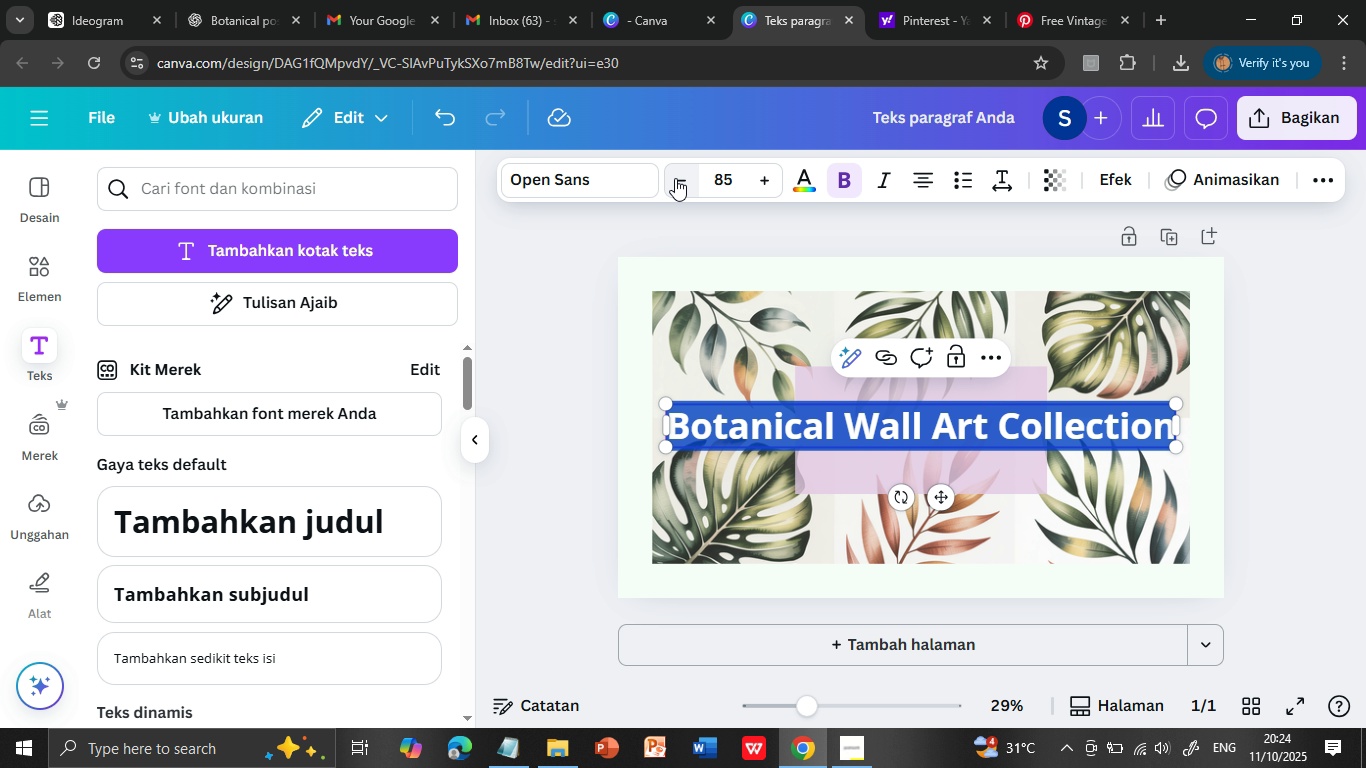 
triple_click([675, 178])
 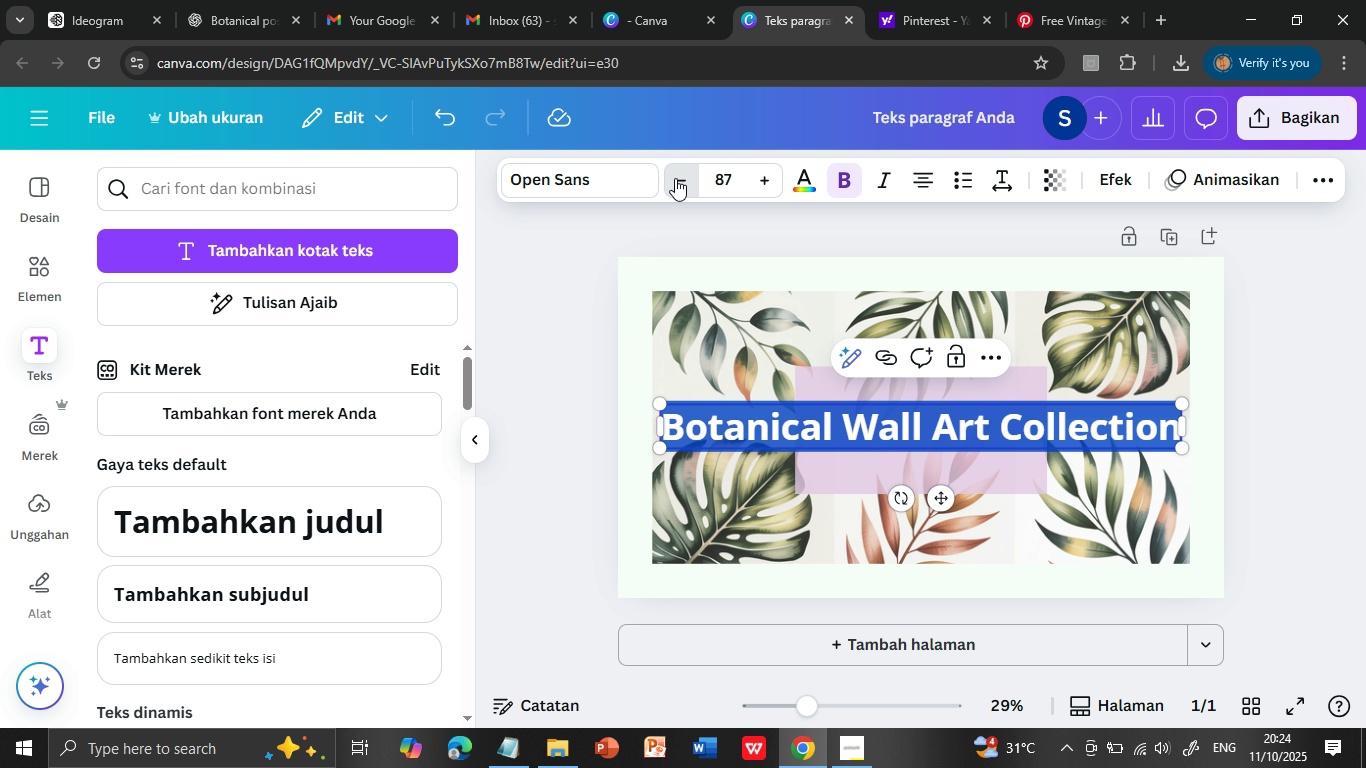 
triple_click([675, 178])
 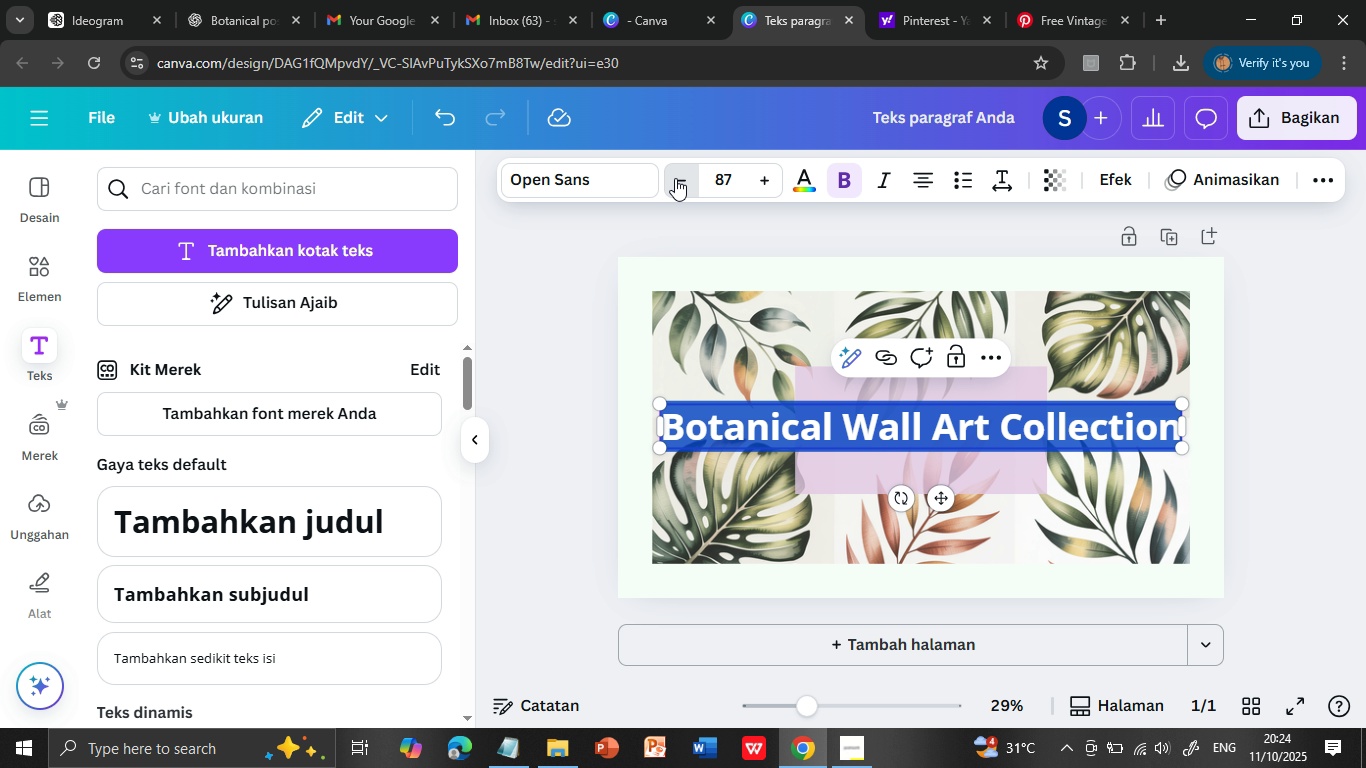 
triple_click([675, 178])
 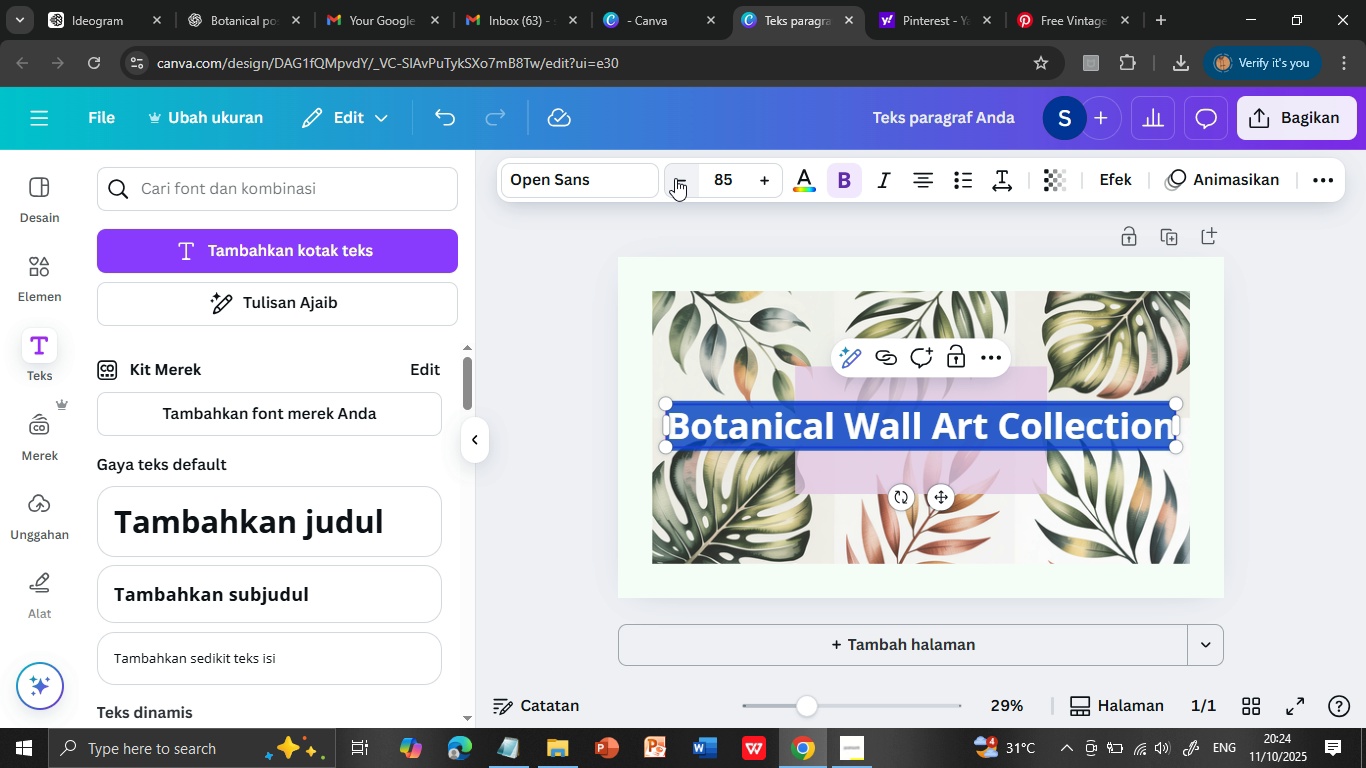 
triple_click([675, 178])
 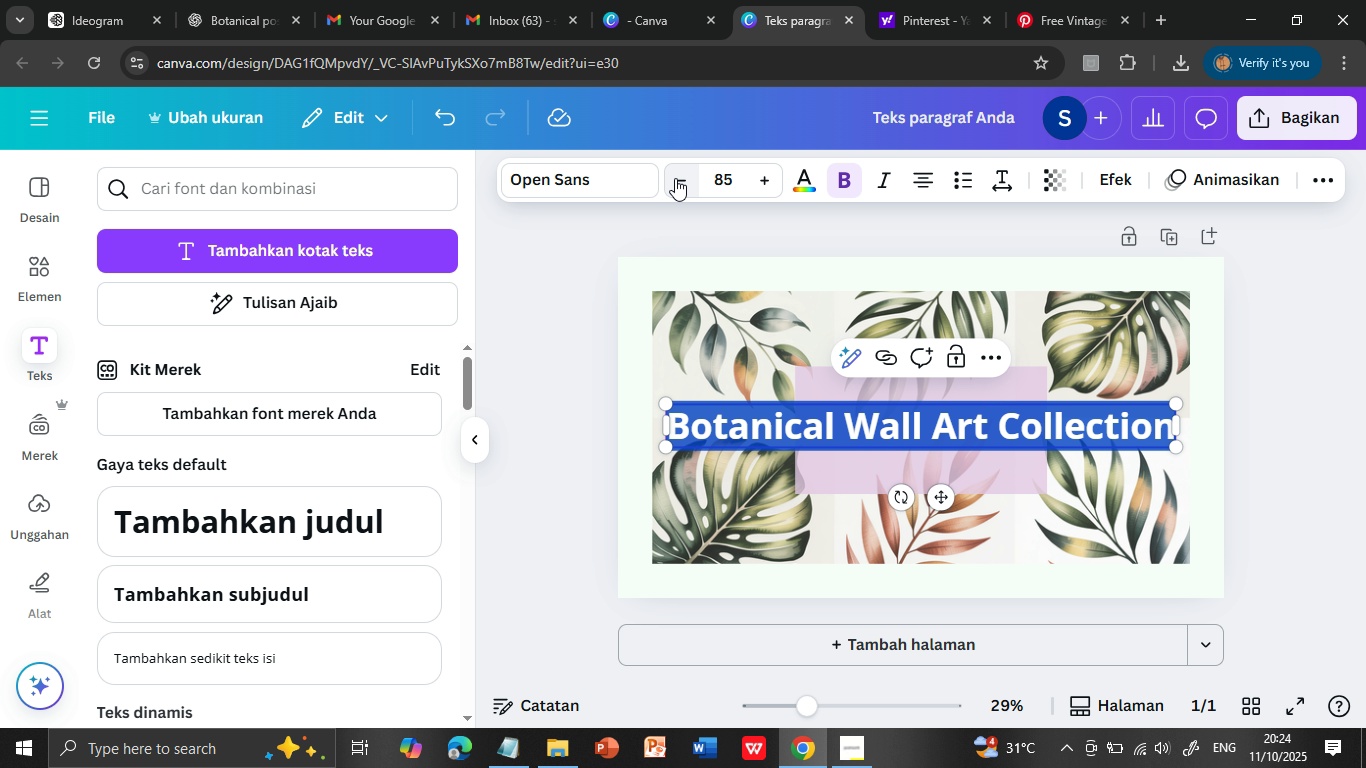 
triple_click([675, 178])
 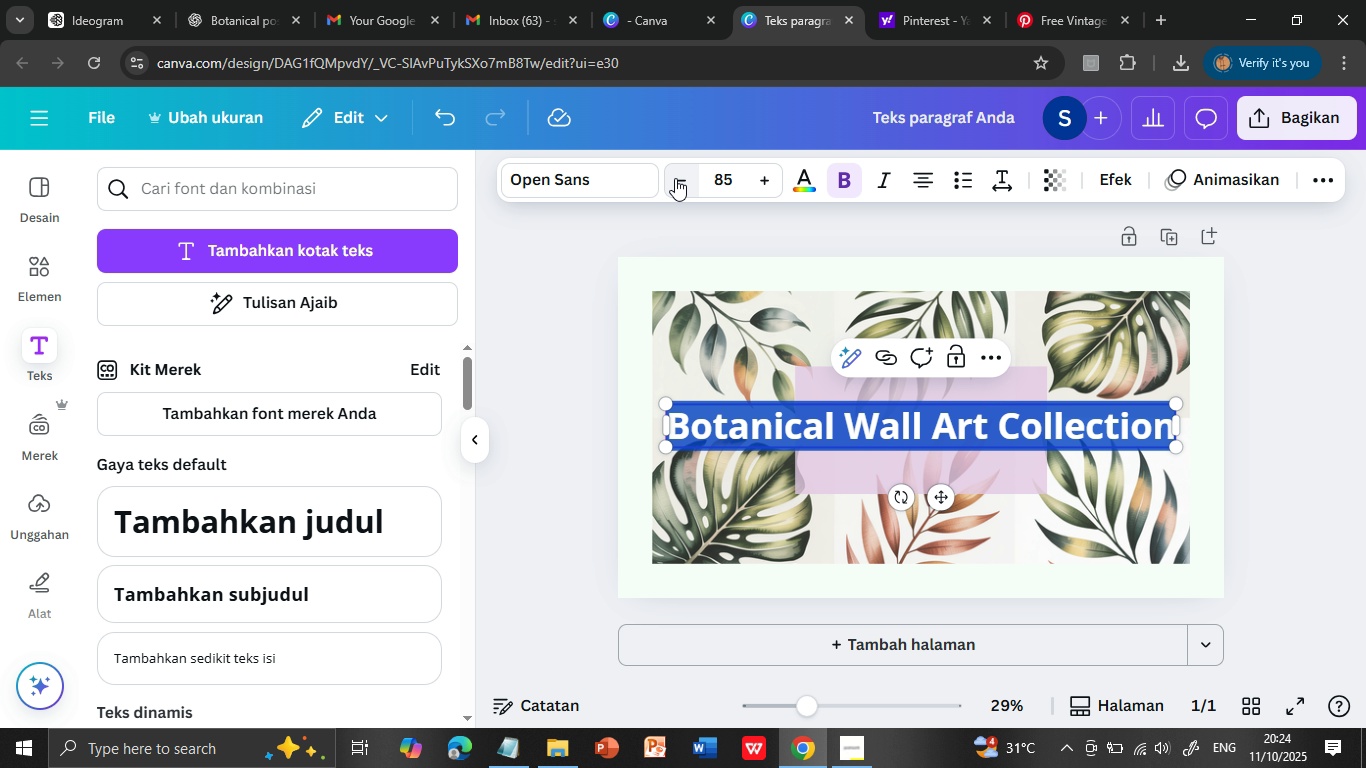 
triple_click([675, 178])
 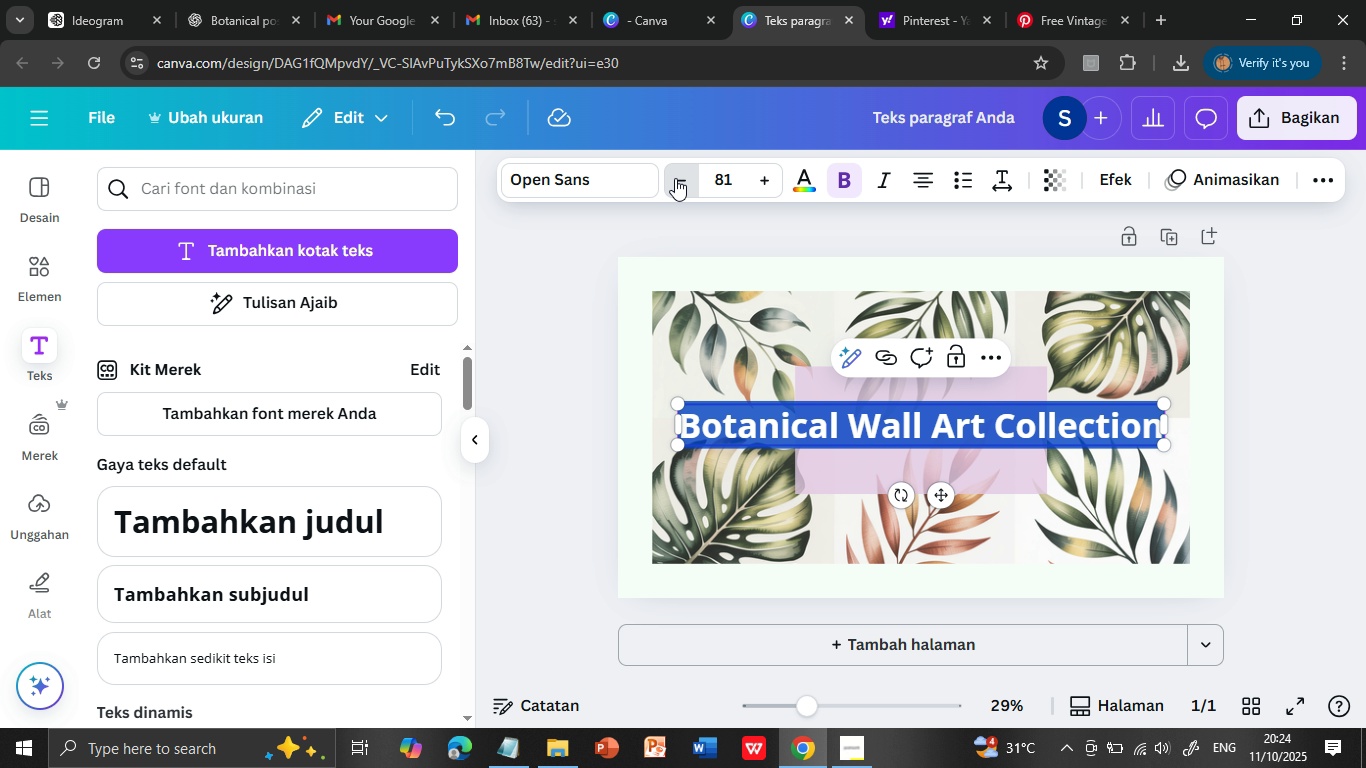 
triple_click([675, 178])
 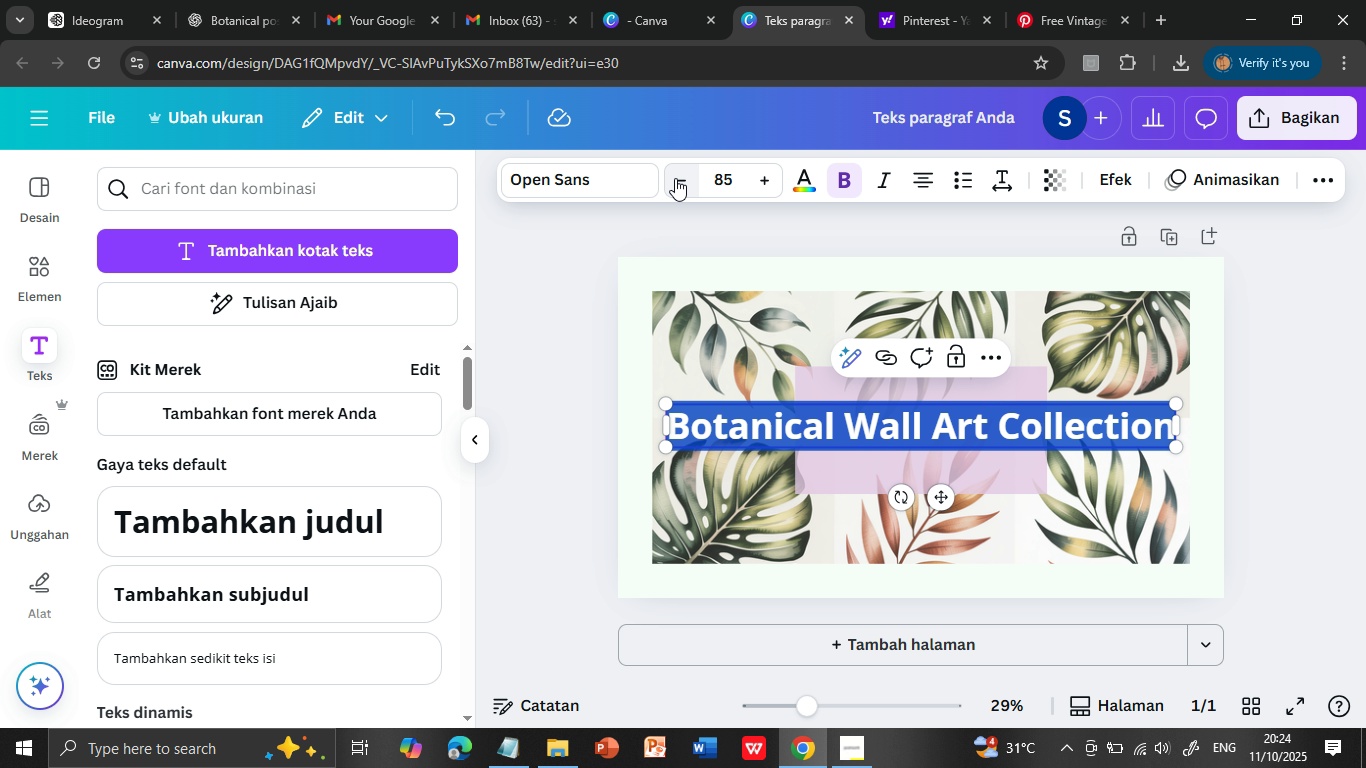 
triple_click([675, 178])
 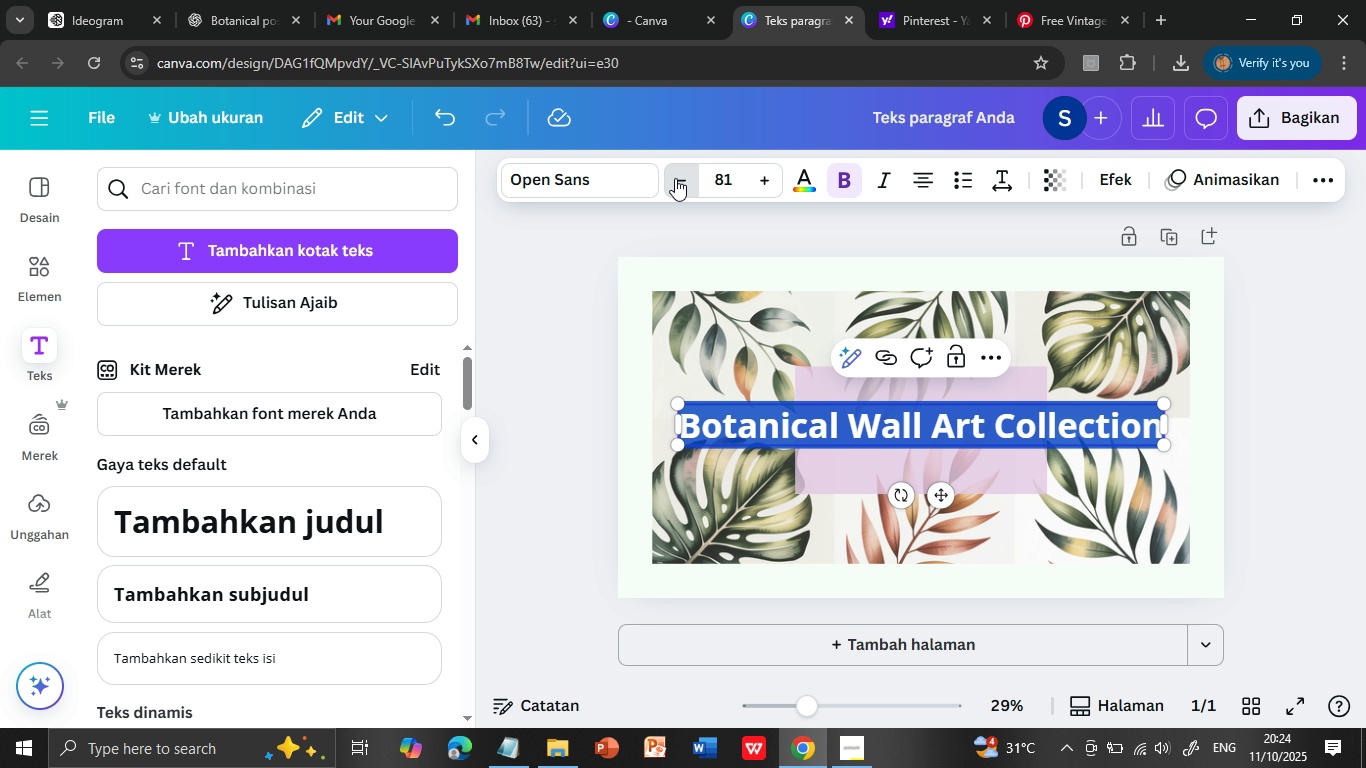 
triple_click([675, 178])
 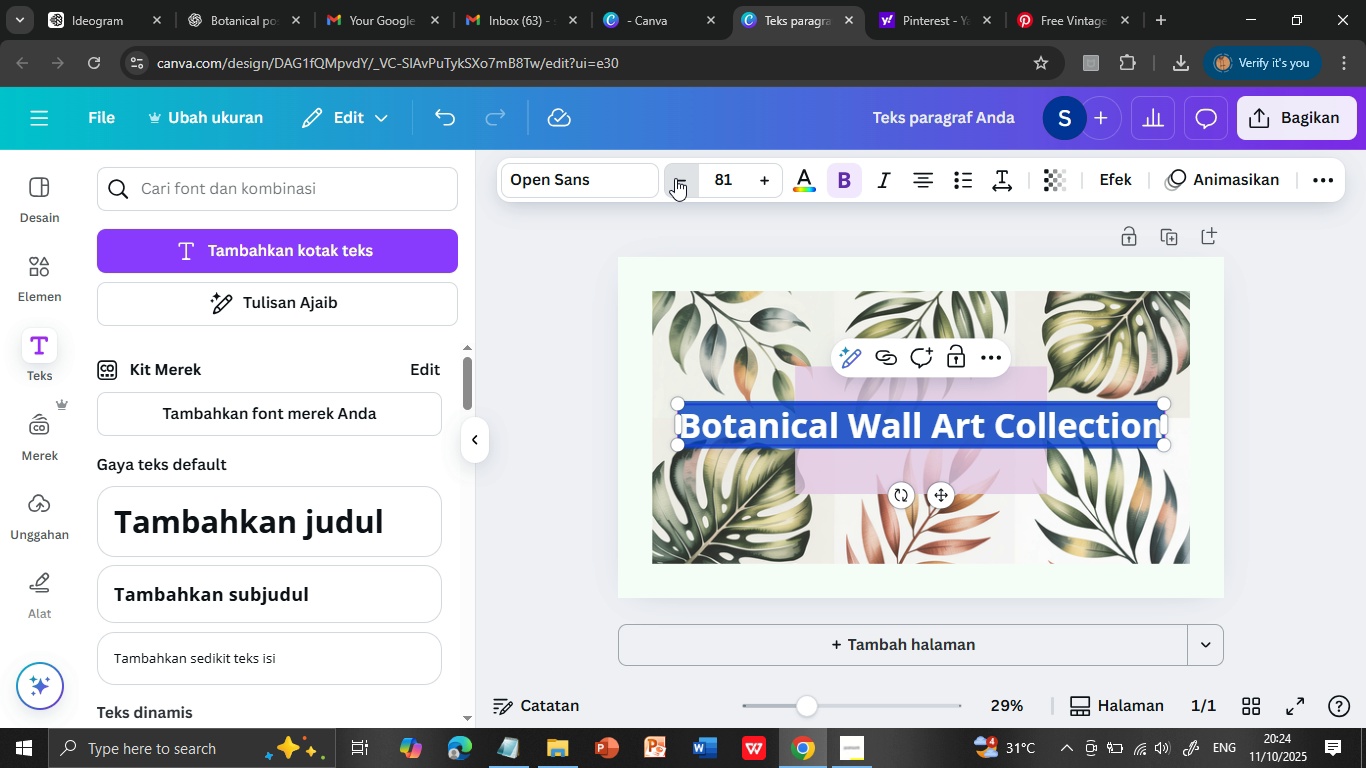 
triple_click([675, 178])
 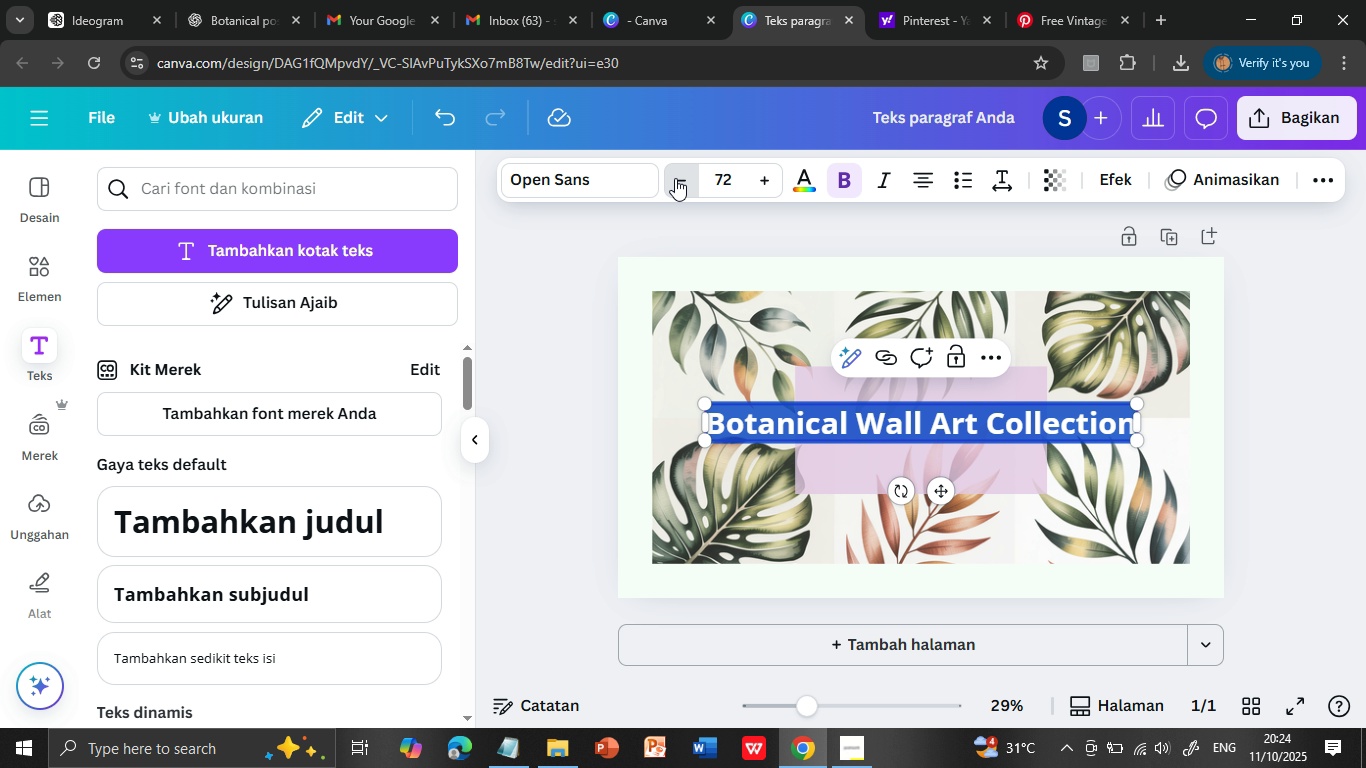 
triple_click([675, 178])
 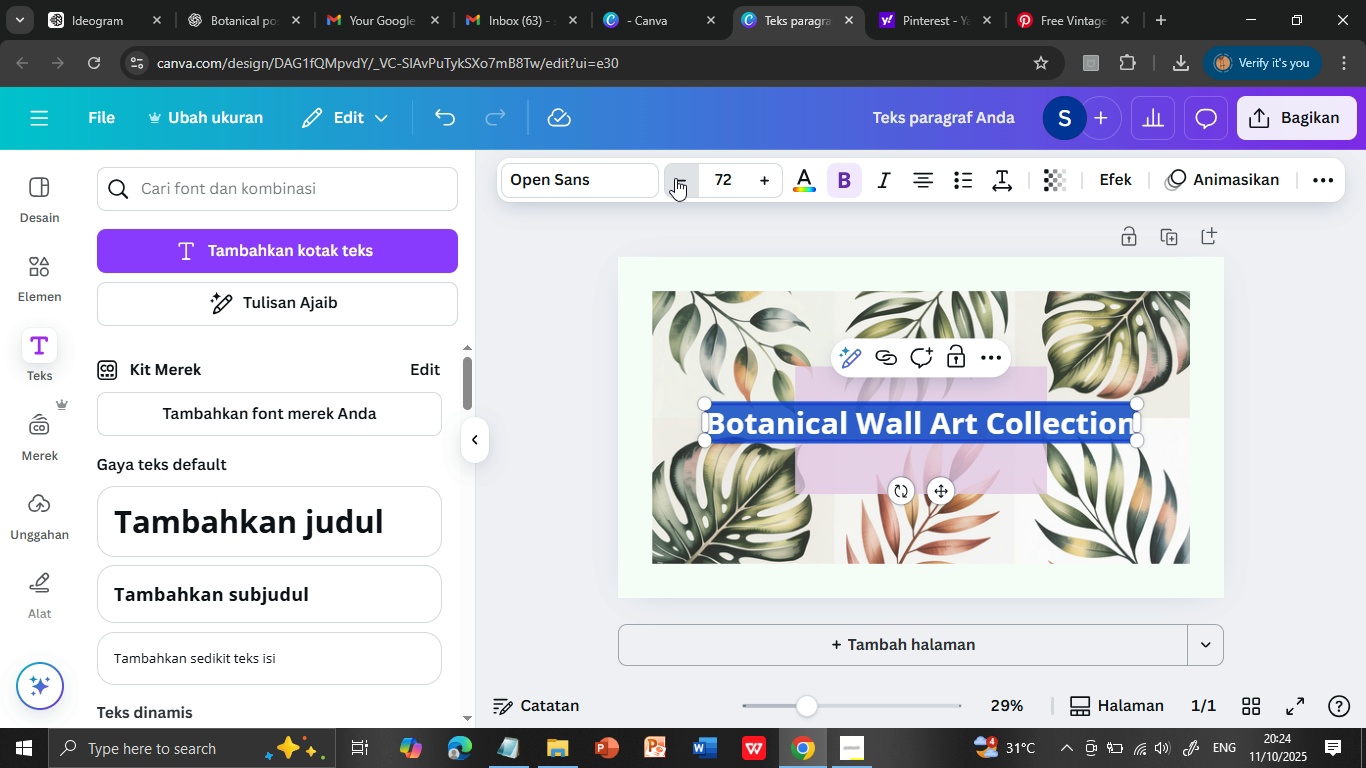 
triple_click([675, 178])
 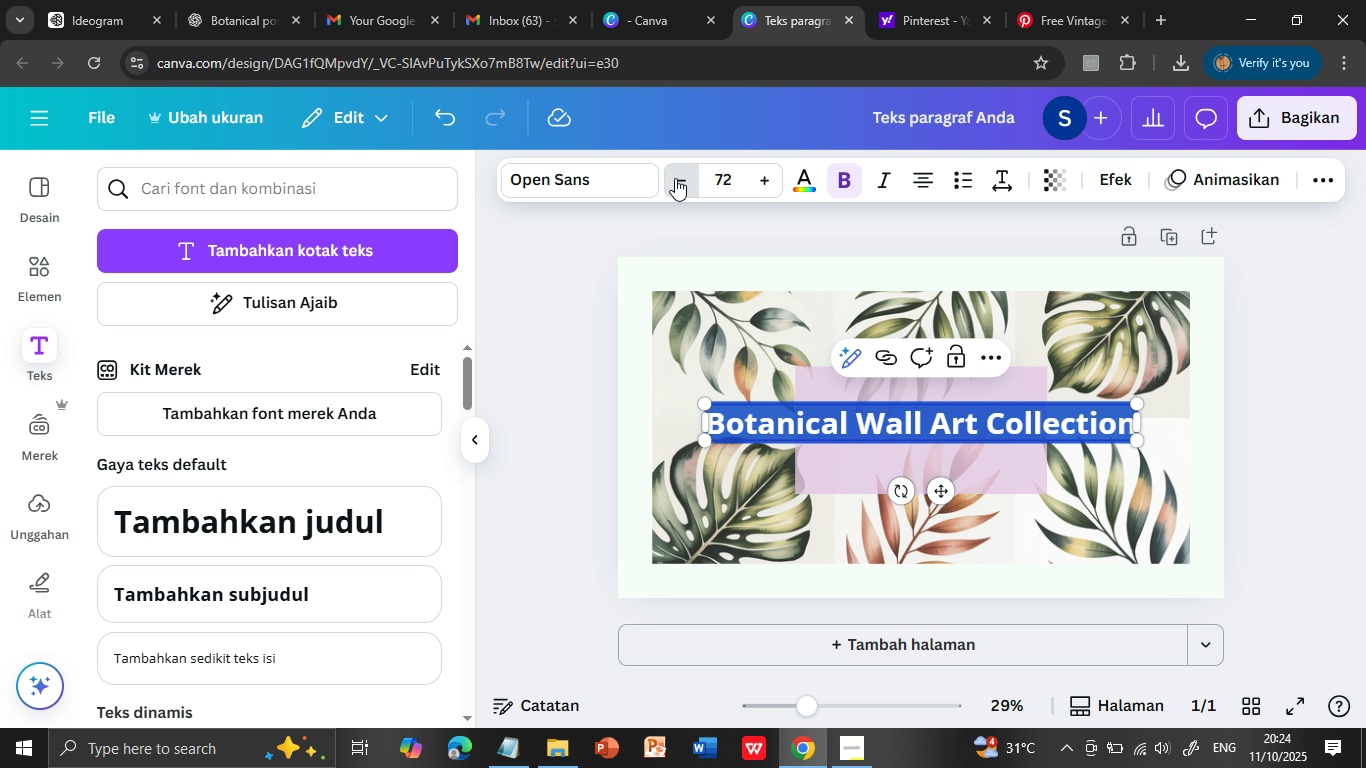 
triple_click([675, 178])
 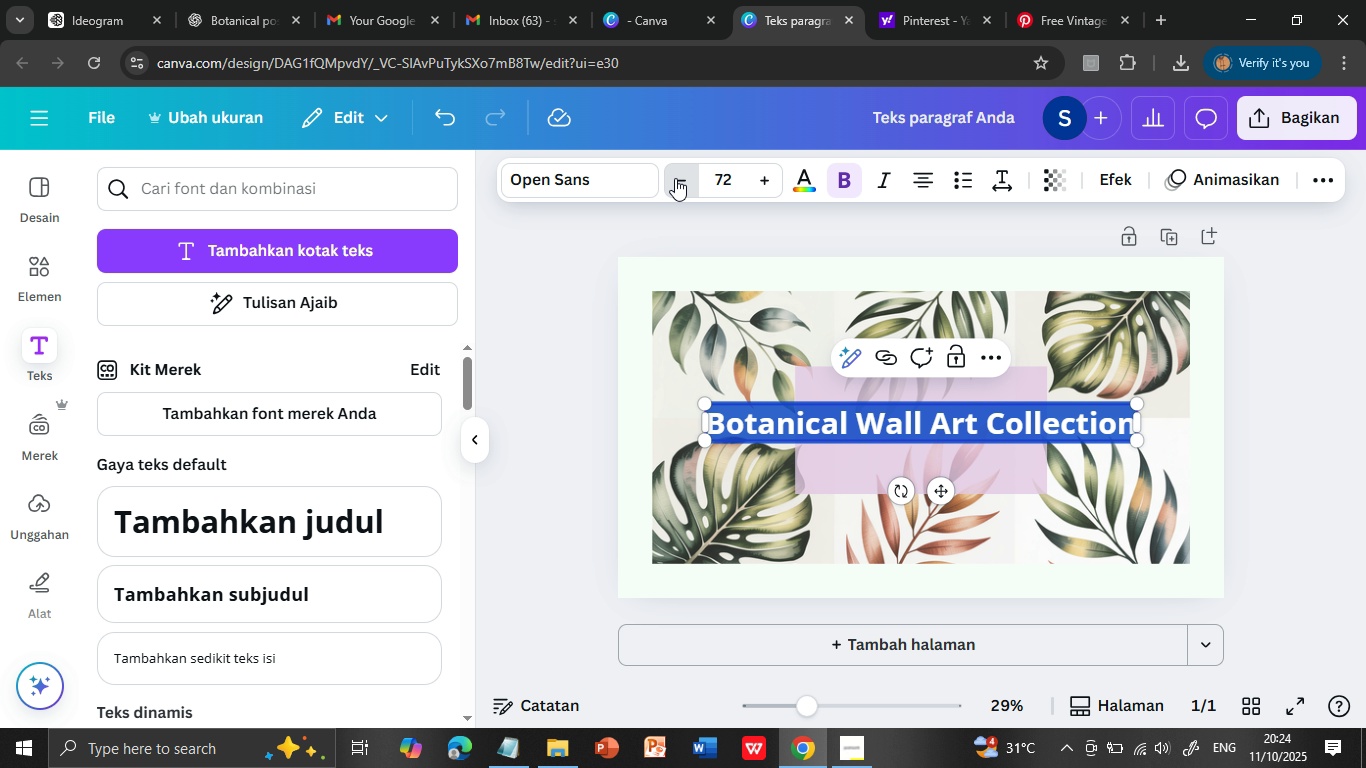 
triple_click([675, 178])
 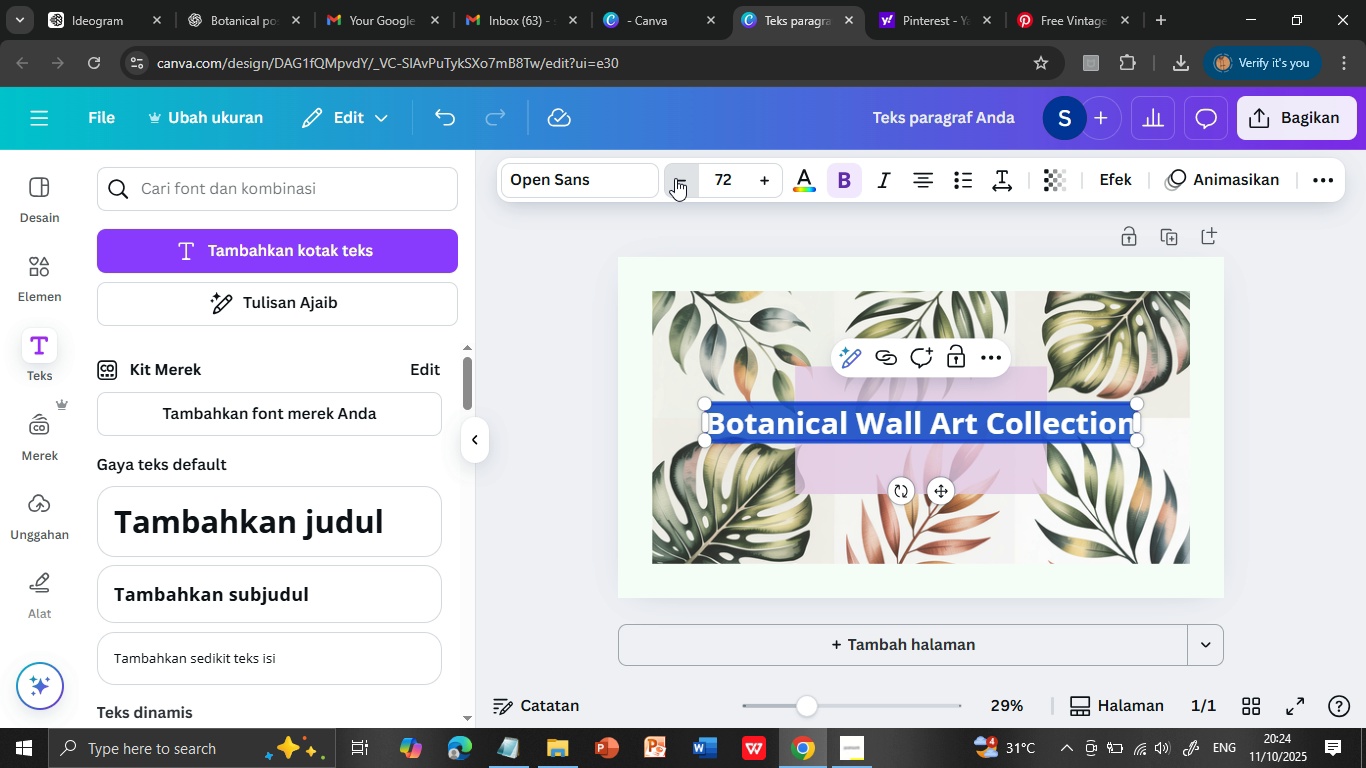 
triple_click([675, 178])
 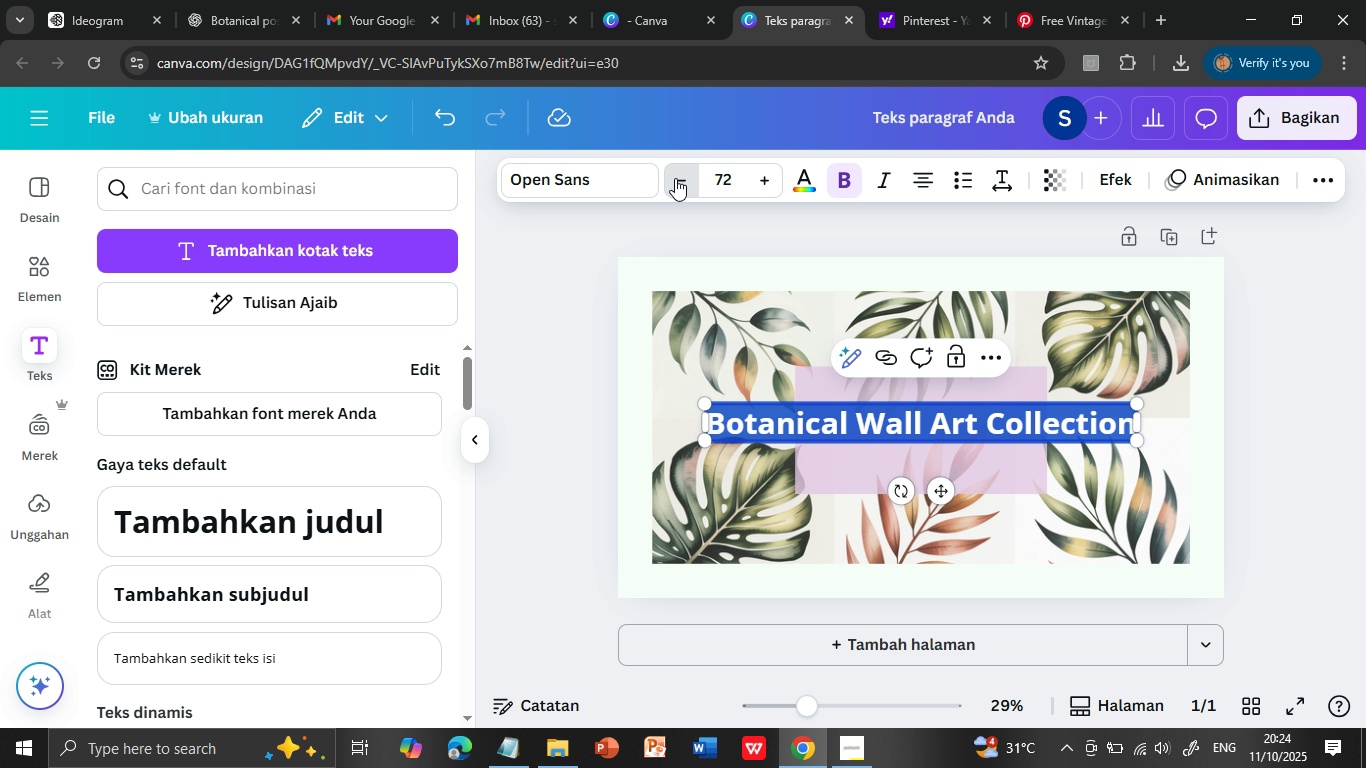 
triple_click([675, 178])
 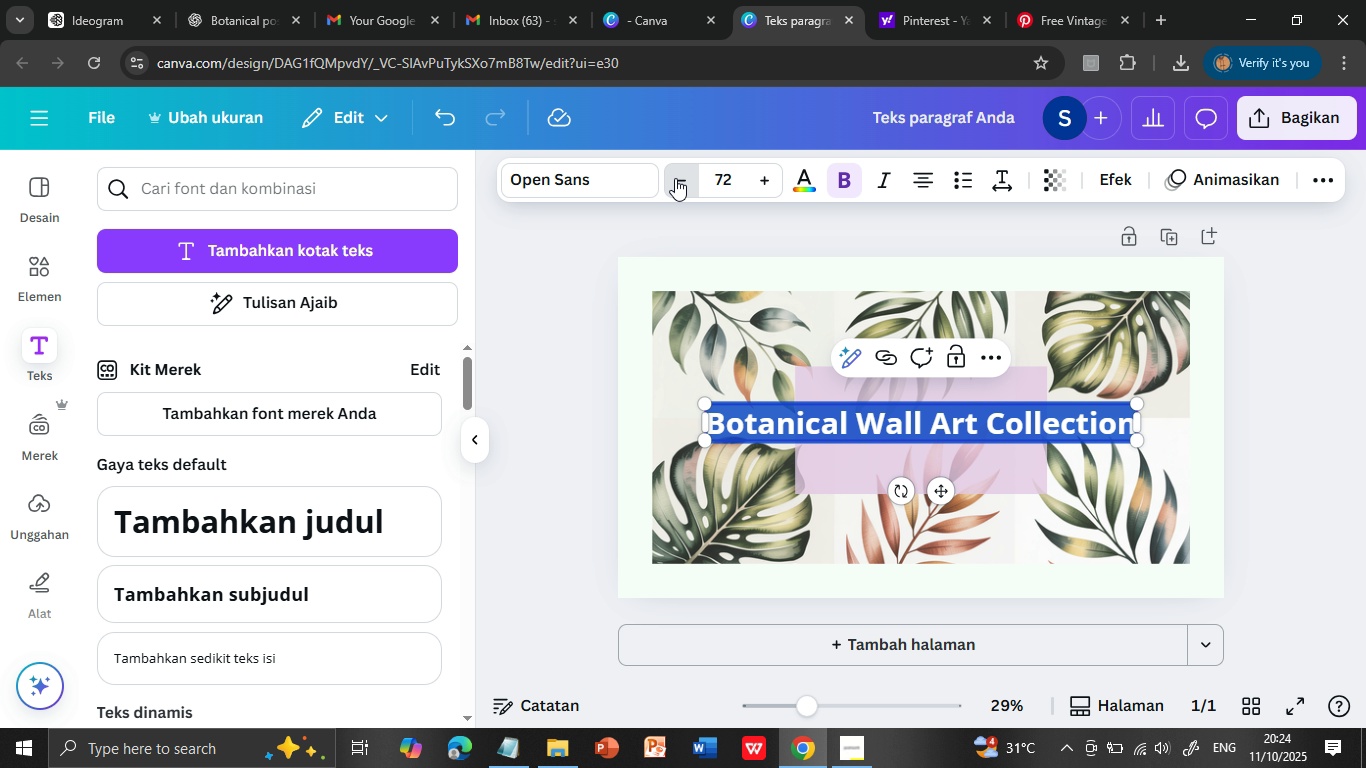 
triple_click([675, 178])
 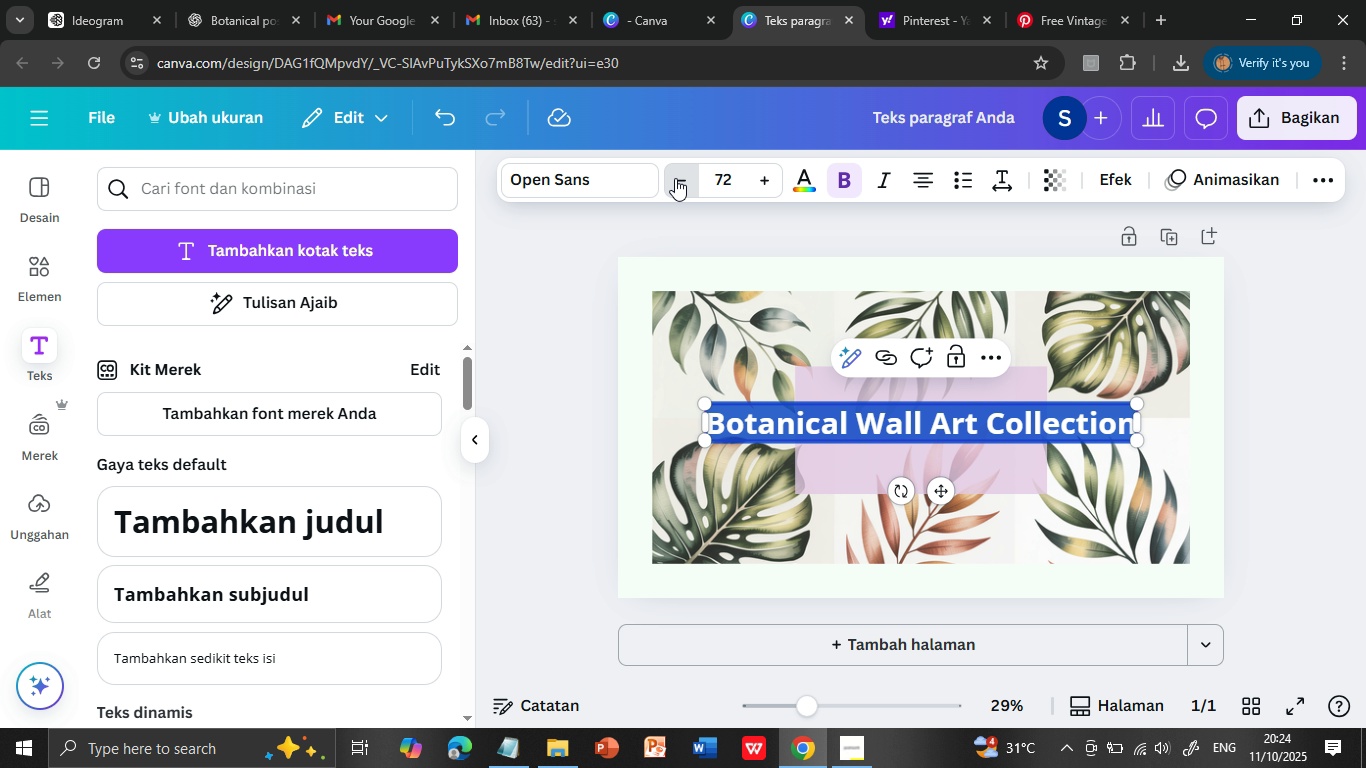 
triple_click([675, 178])
 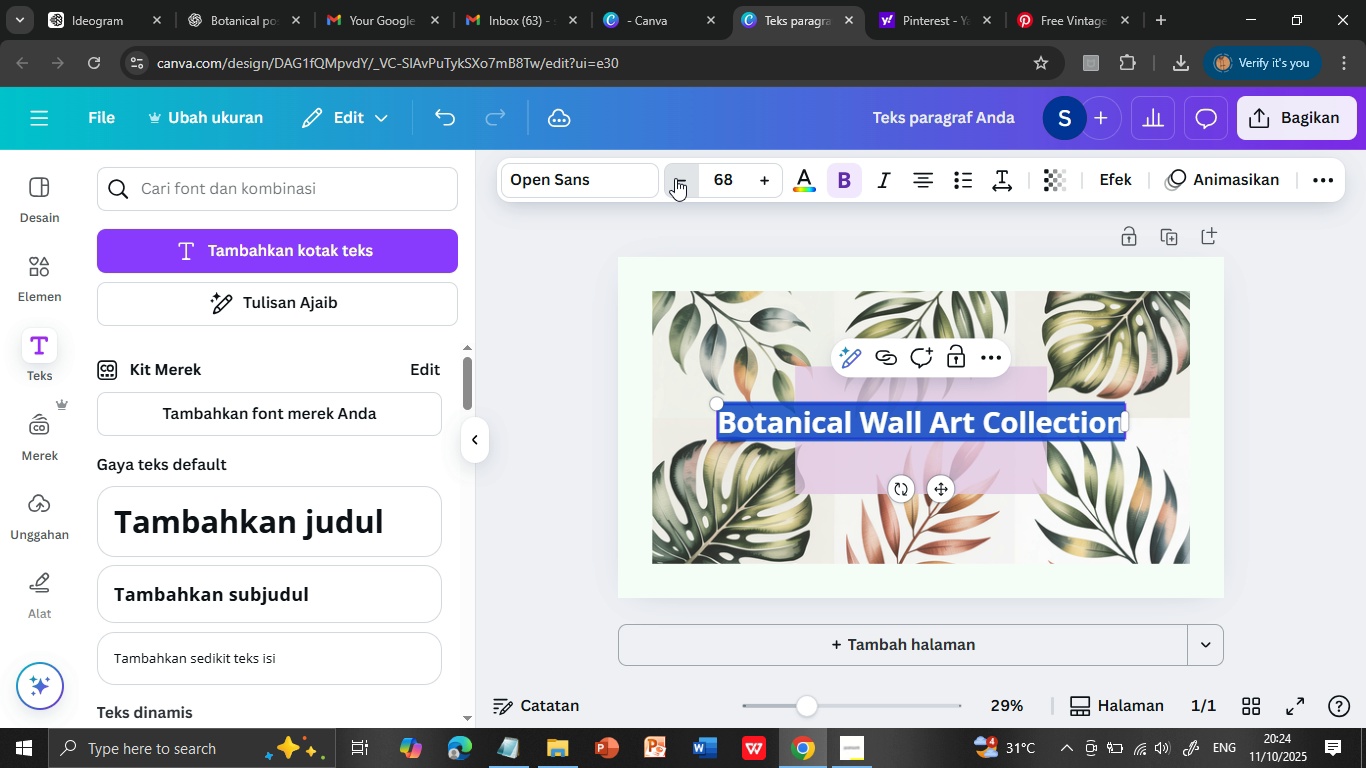 
triple_click([675, 178])
 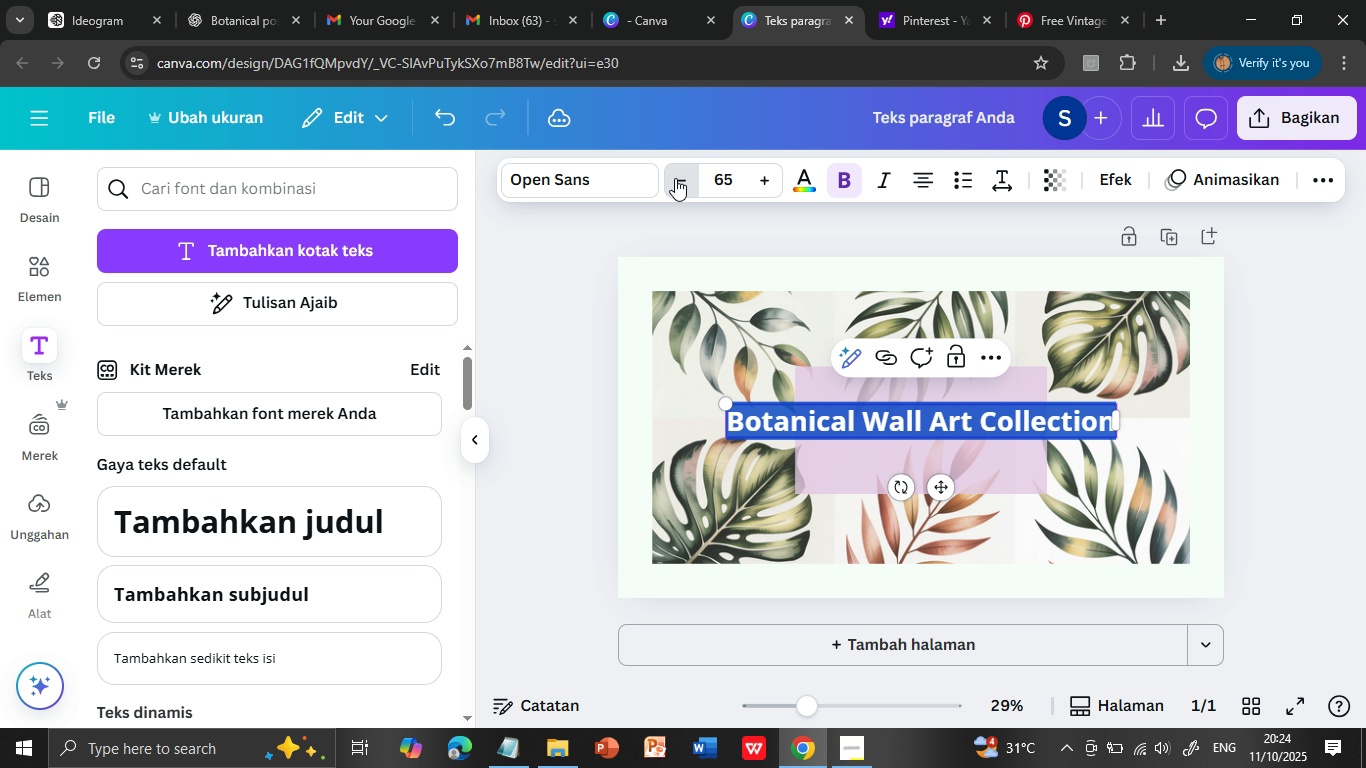 
triple_click([675, 178])
 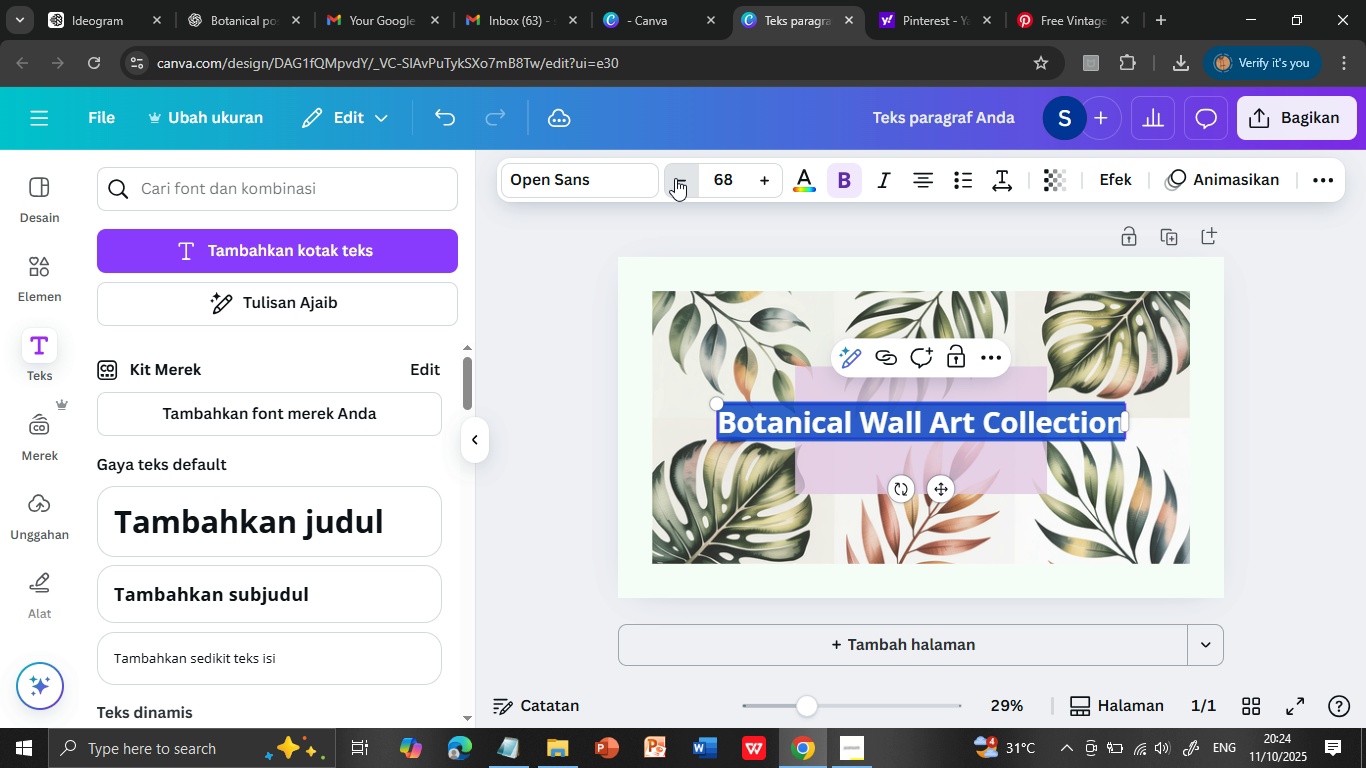 
triple_click([675, 178])
 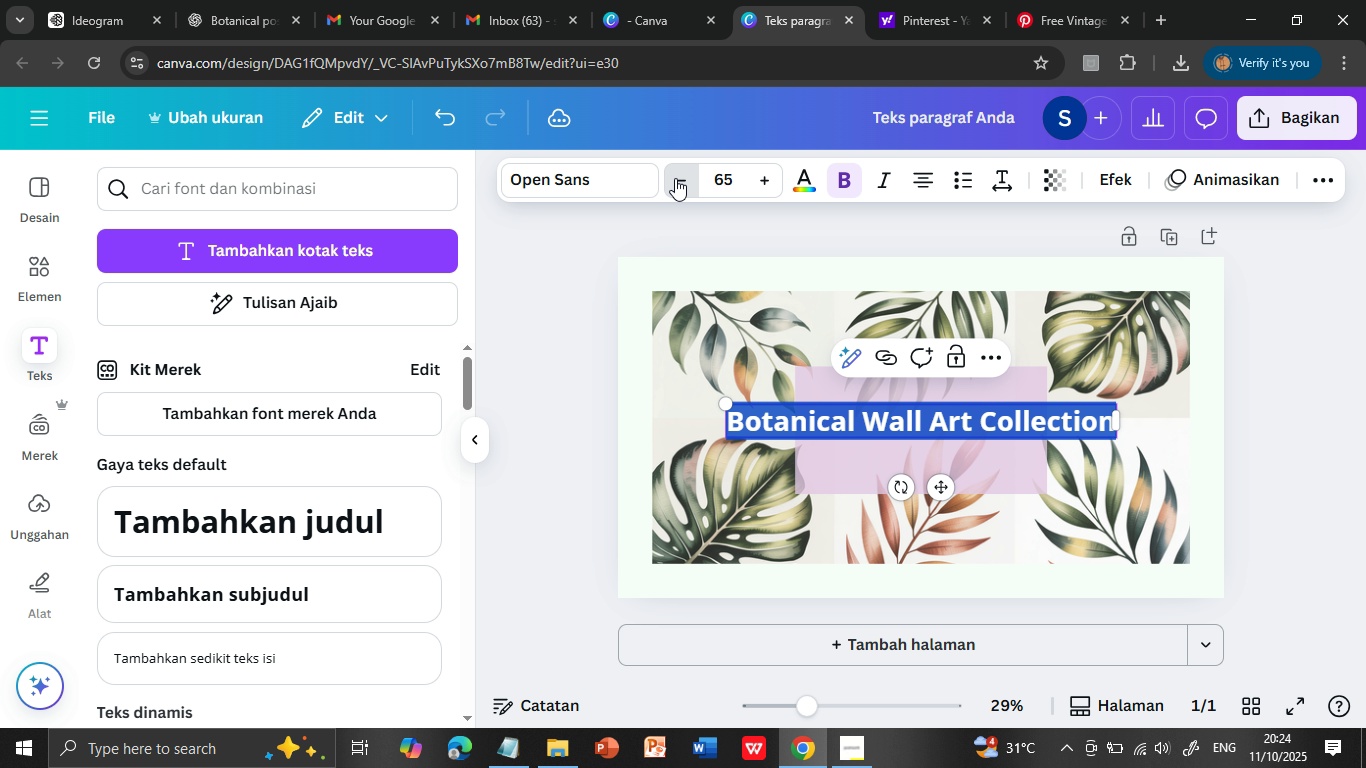 
triple_click([675, 178])
 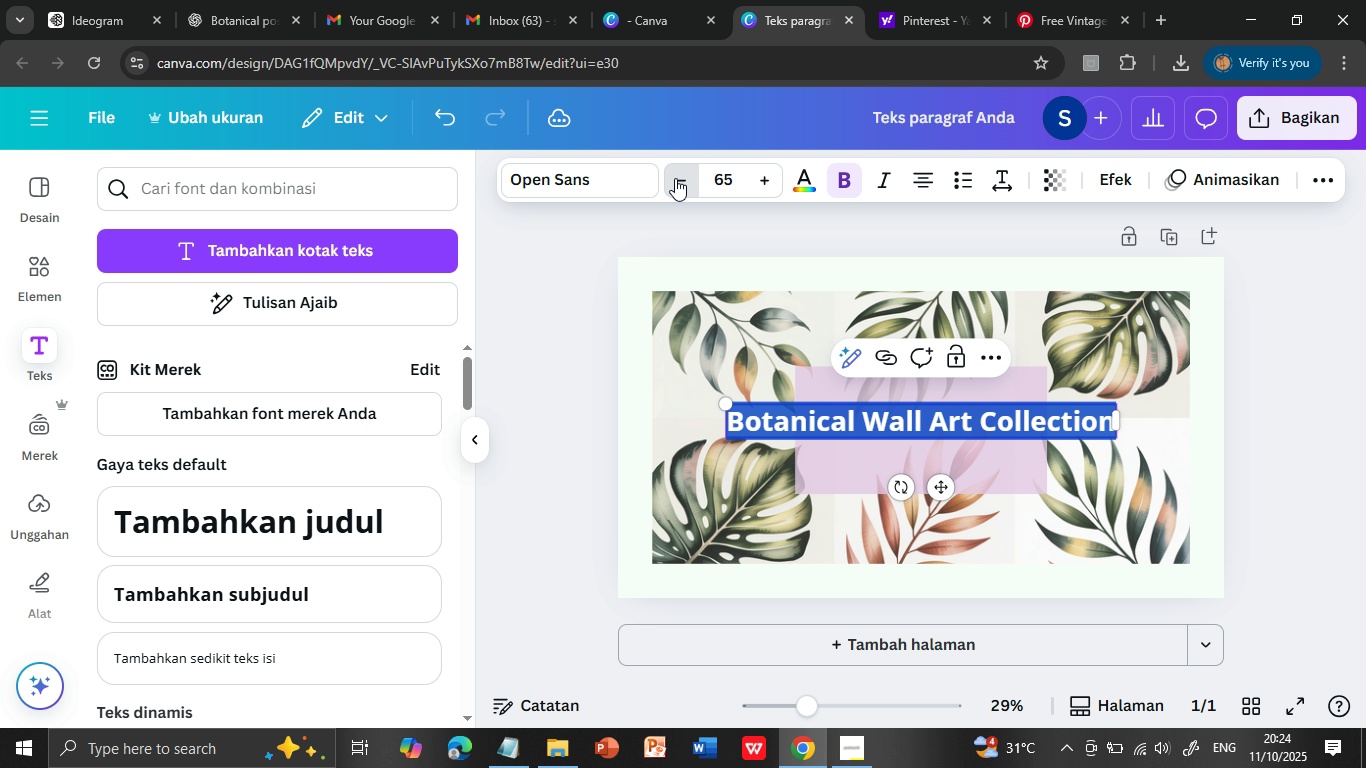 
triple_click([675, 178])
 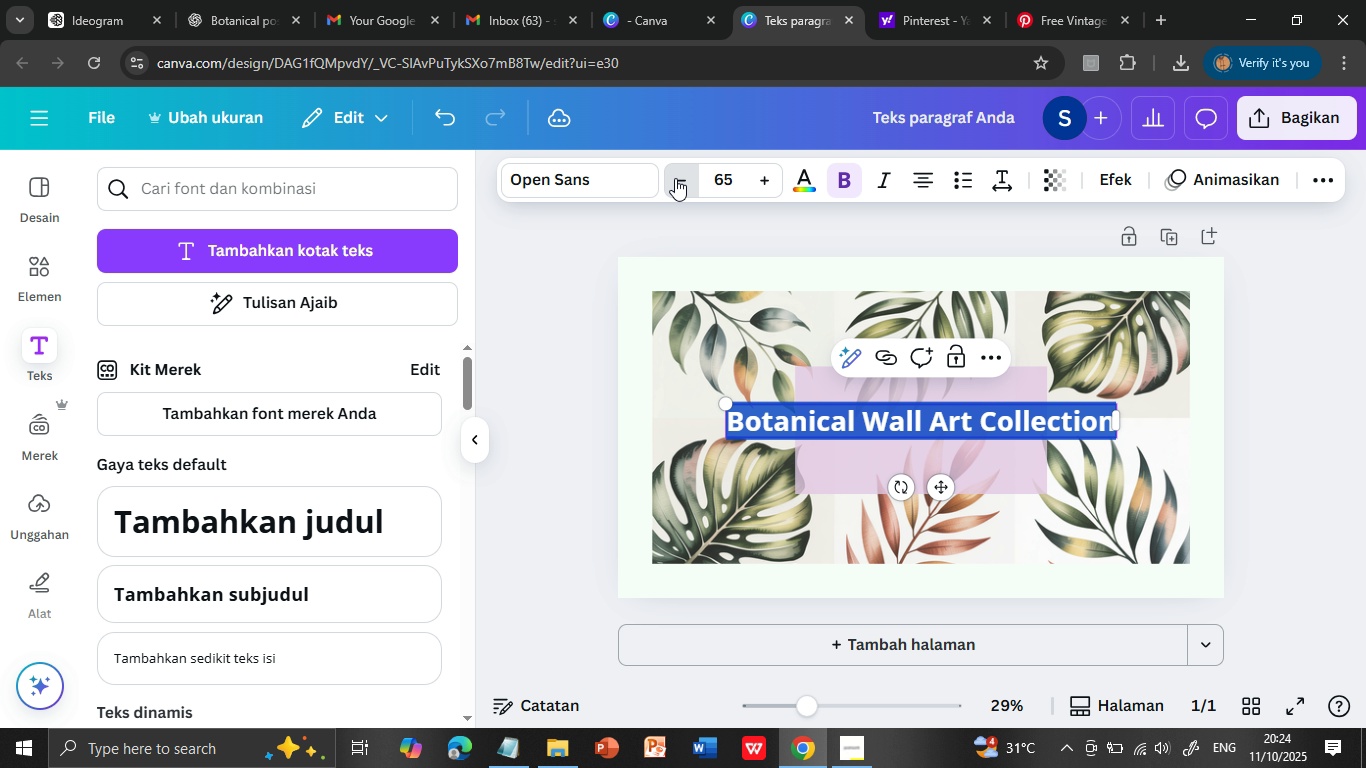 
triple_click([675, 178])
 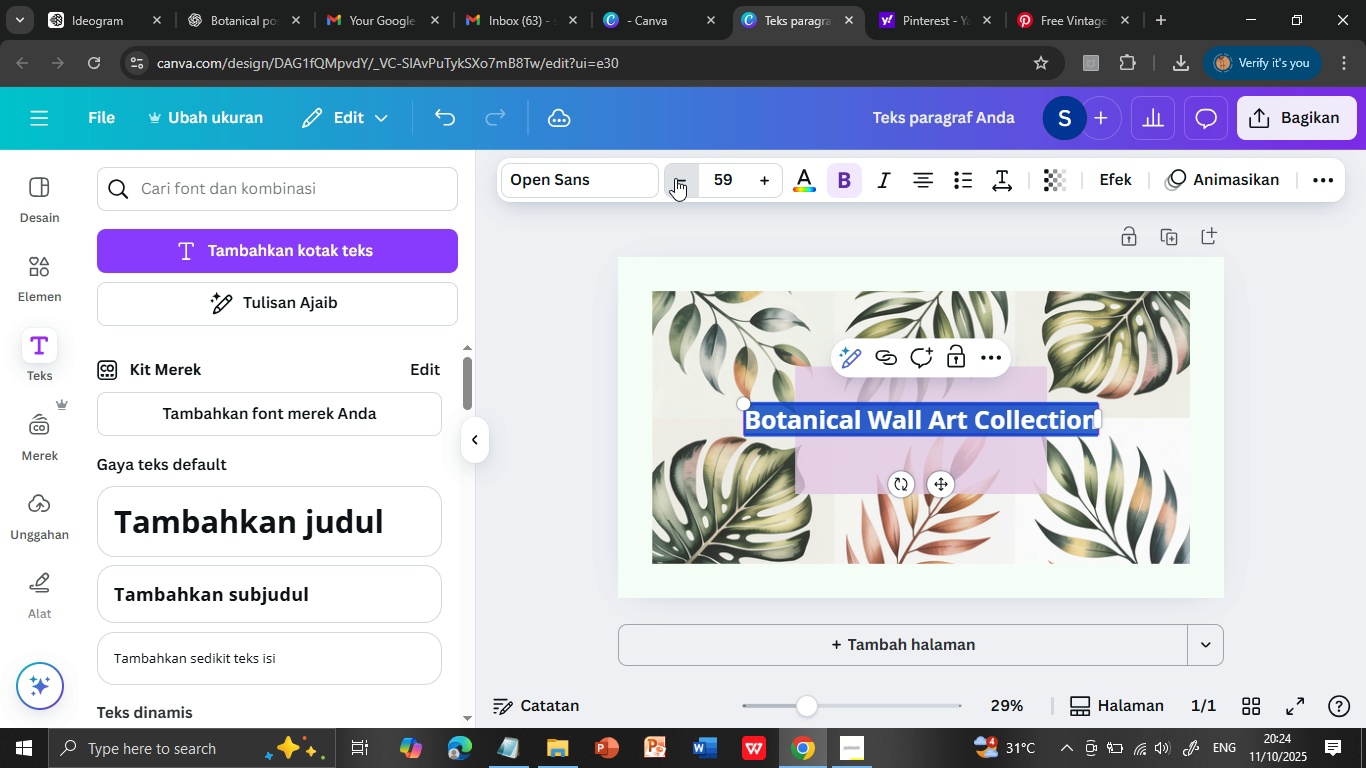 
triple_click([675, 178])
 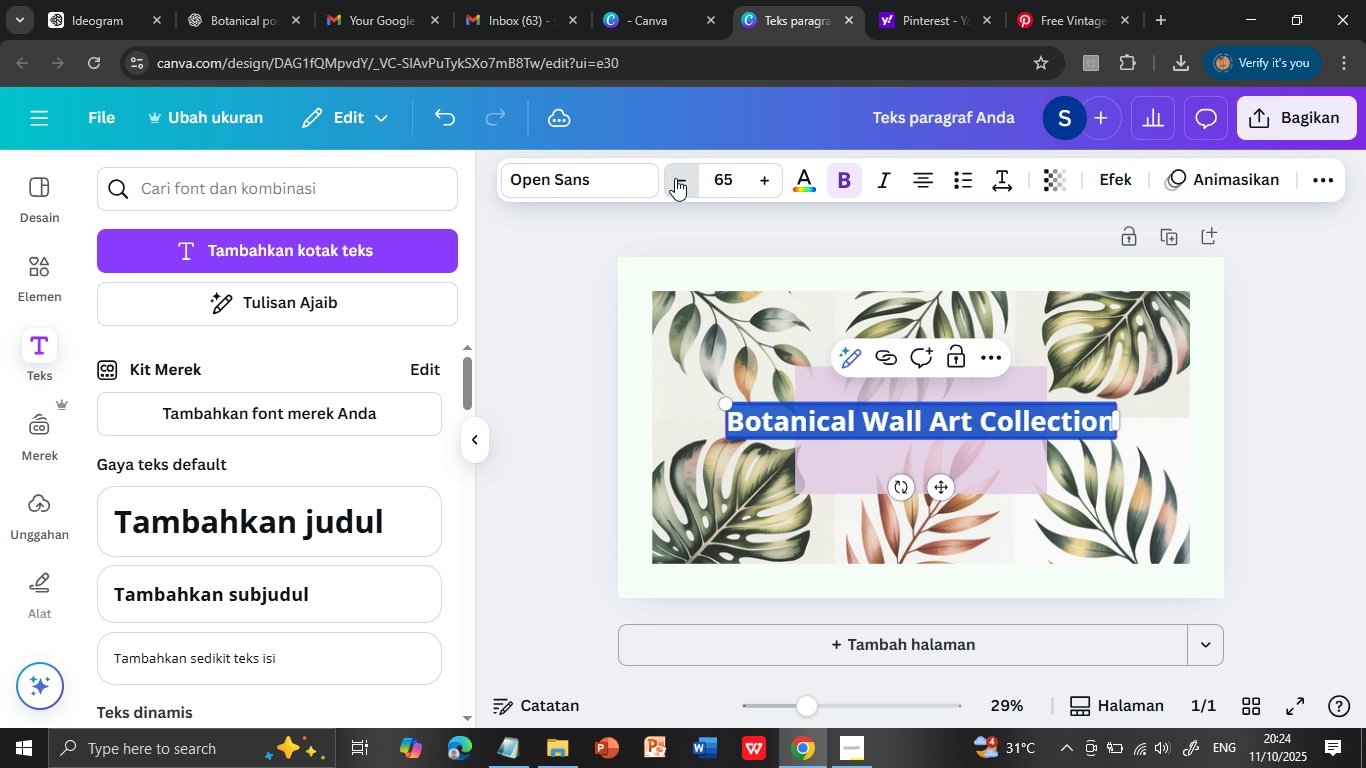 
triple_click([675, 178])
 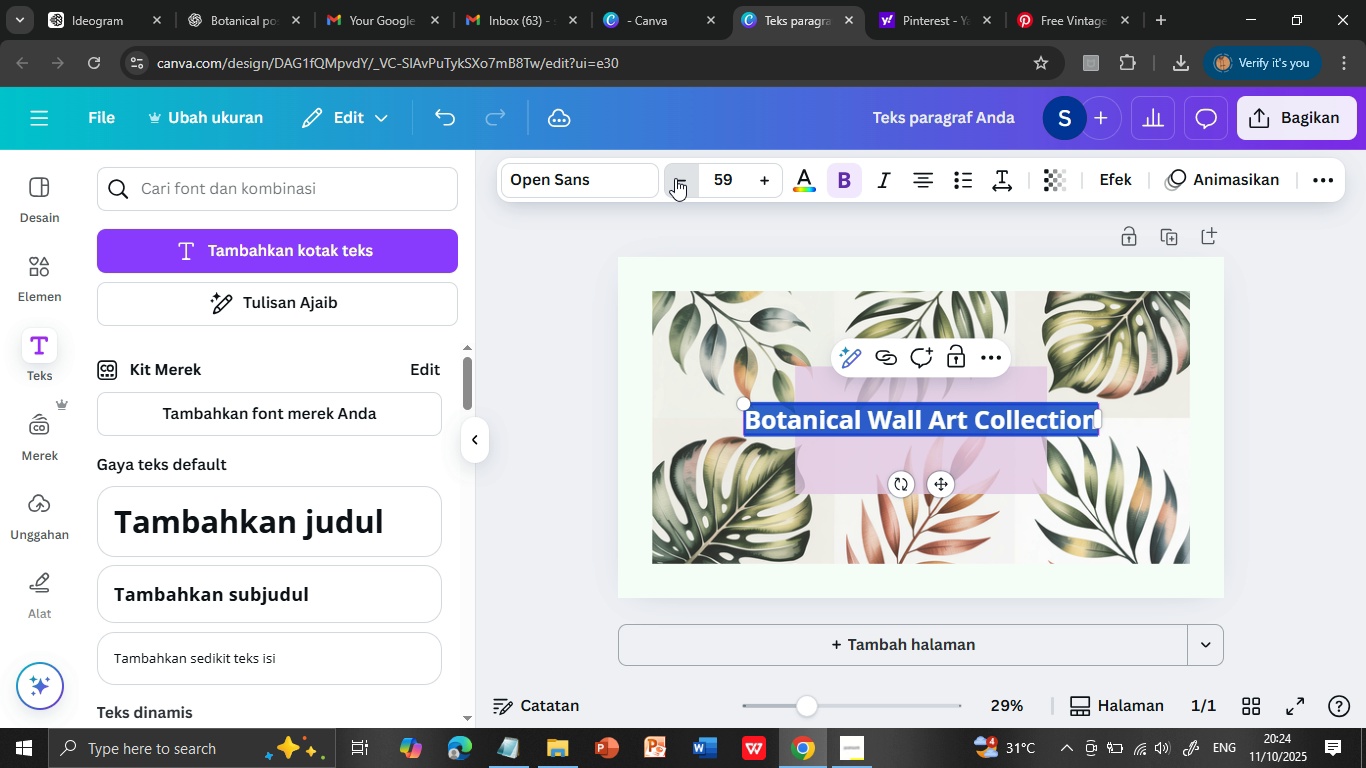 
triple_click([675, 178])
 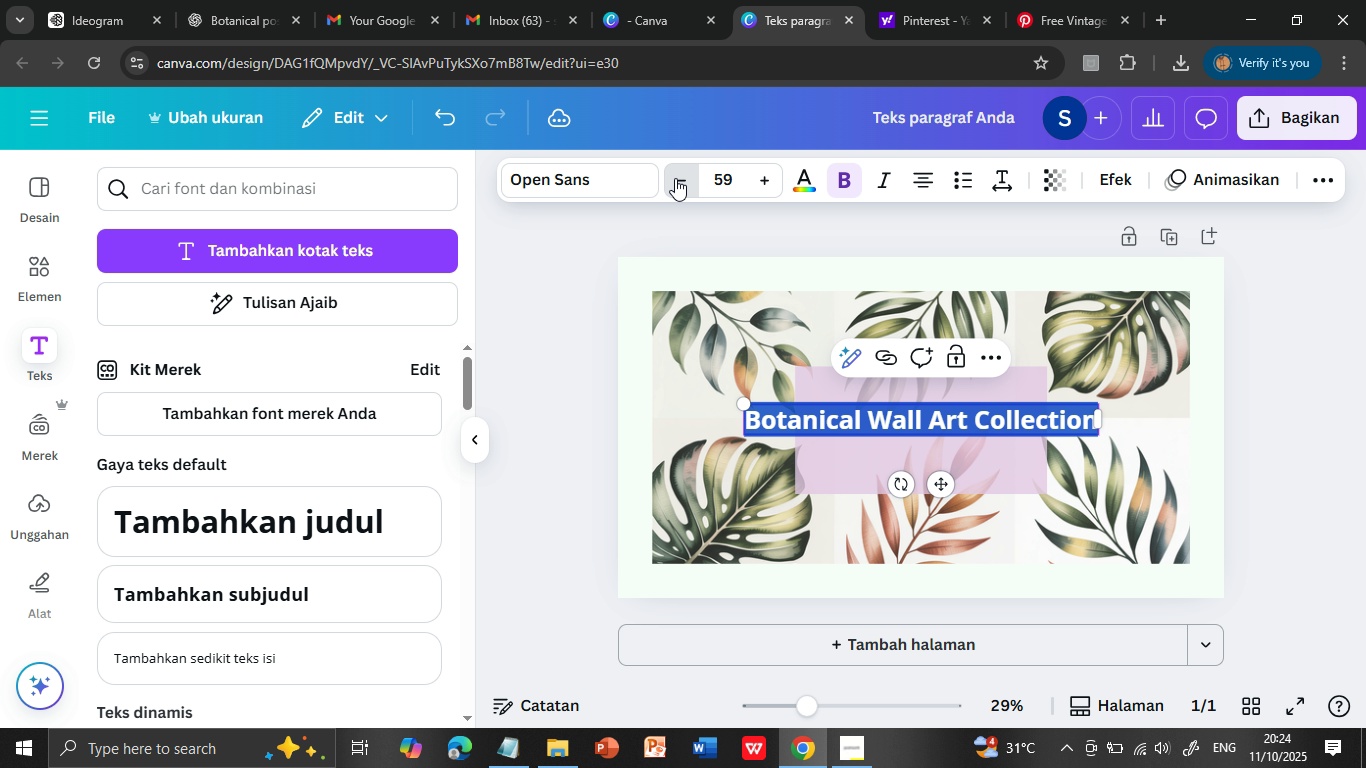 
triple_click([675, 178])
 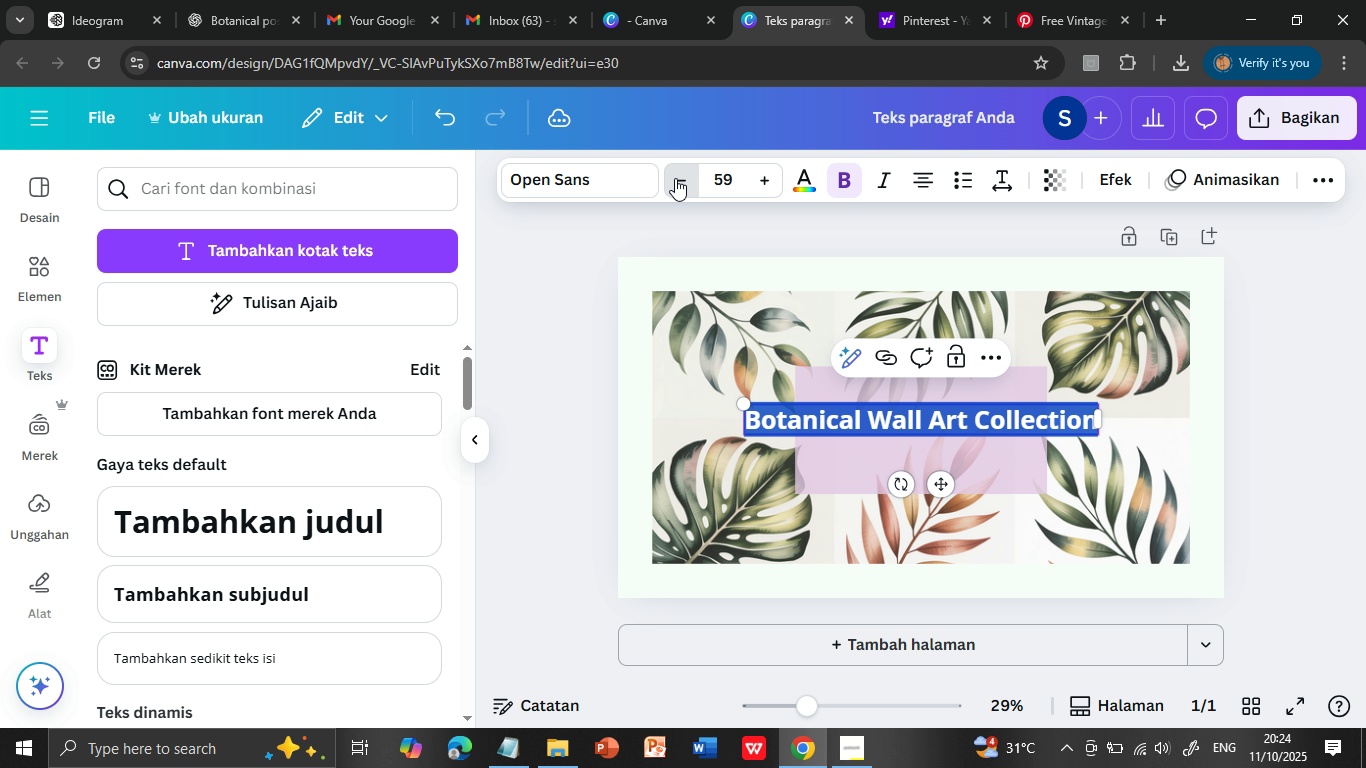 
triple_click([675, 178])
 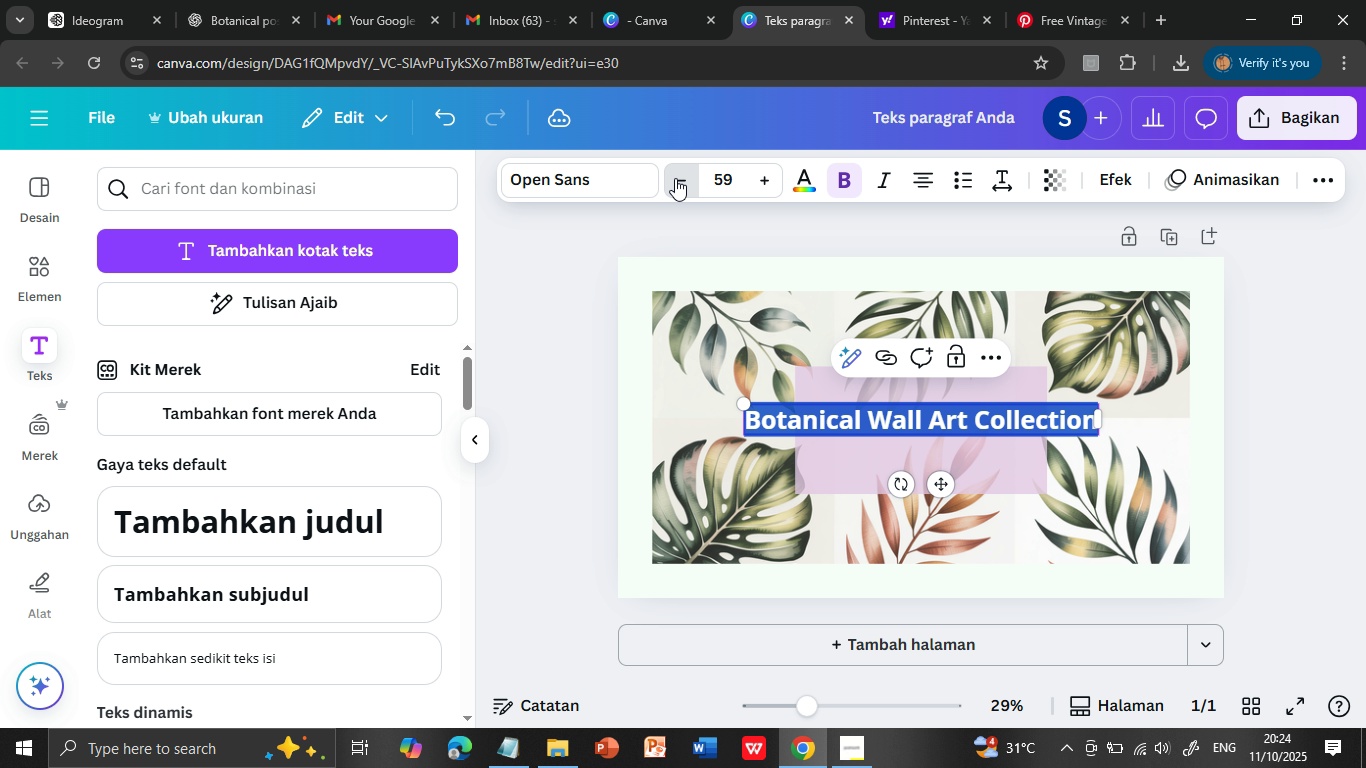 
triple_click([675, 178])
 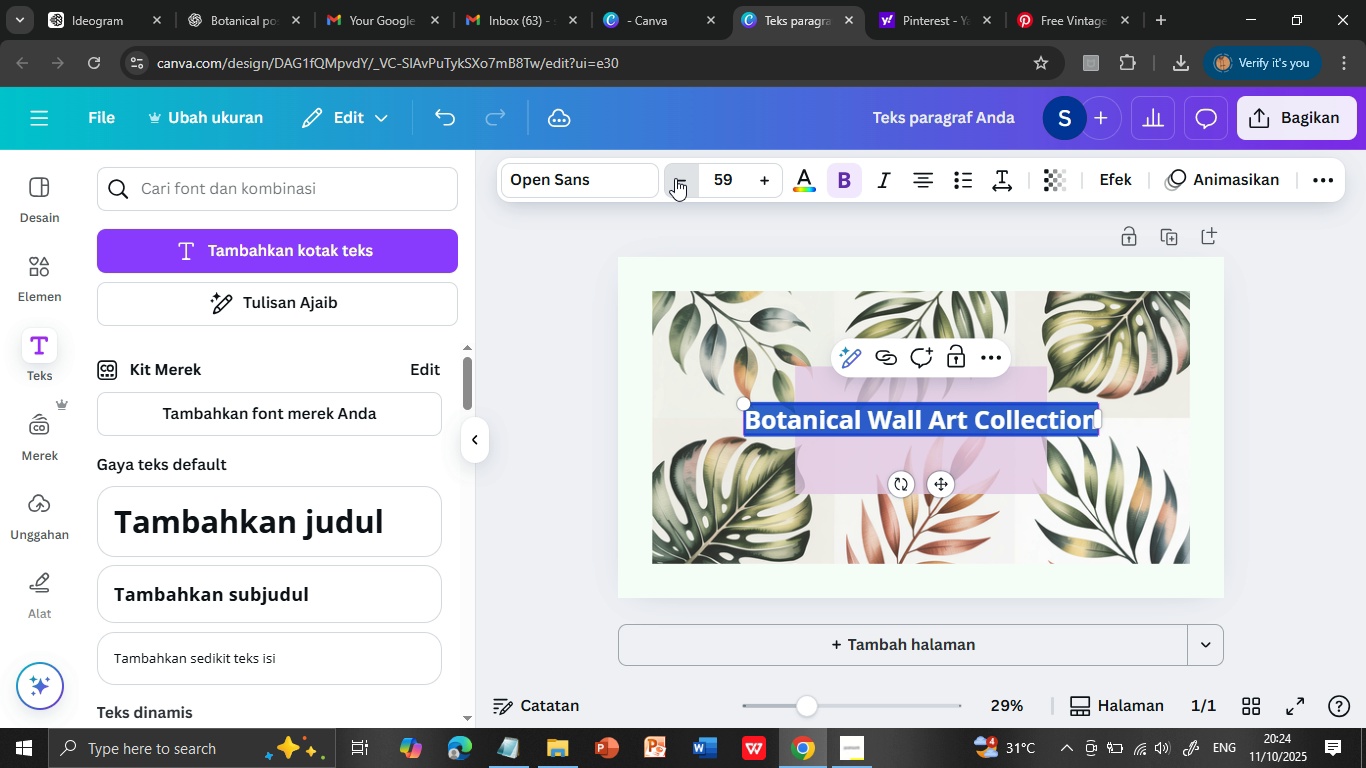 
triple_click([675, 178])
 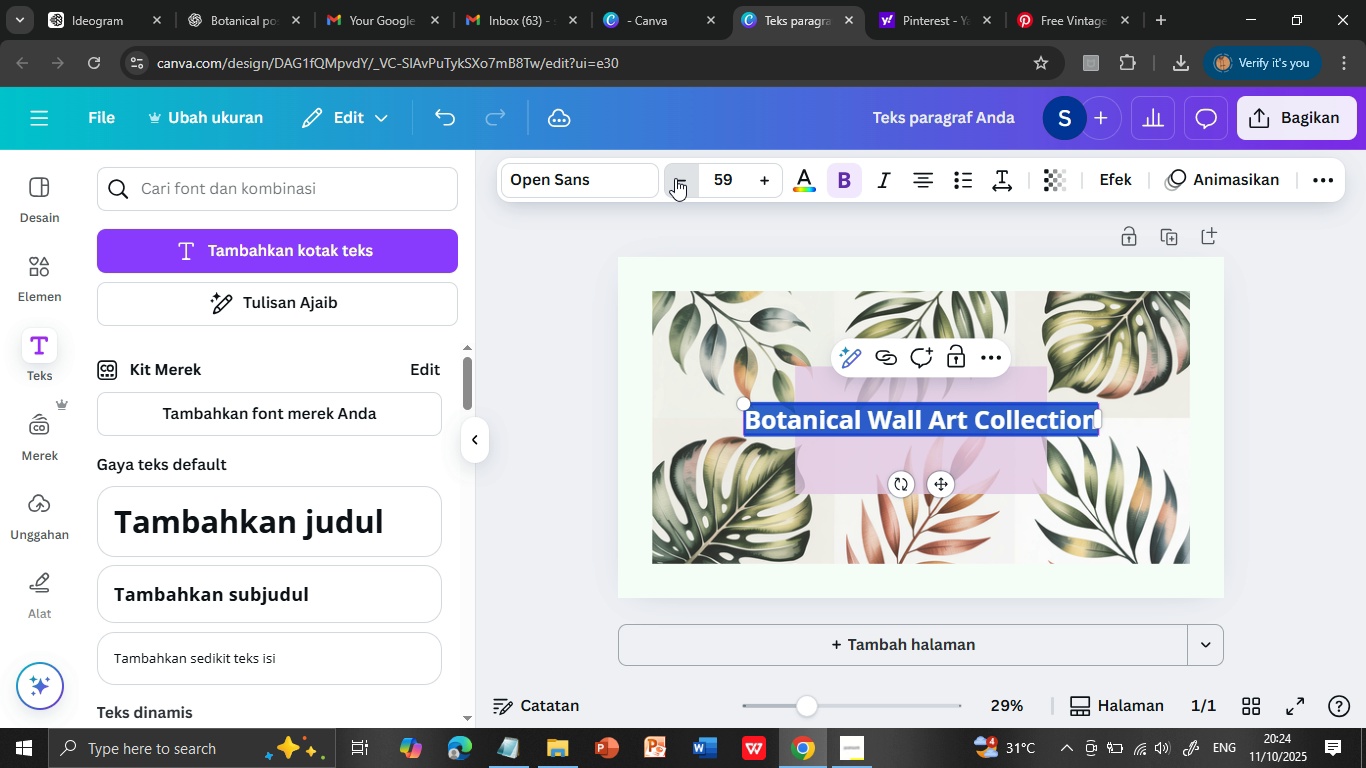 
triple_click([675, 178])
 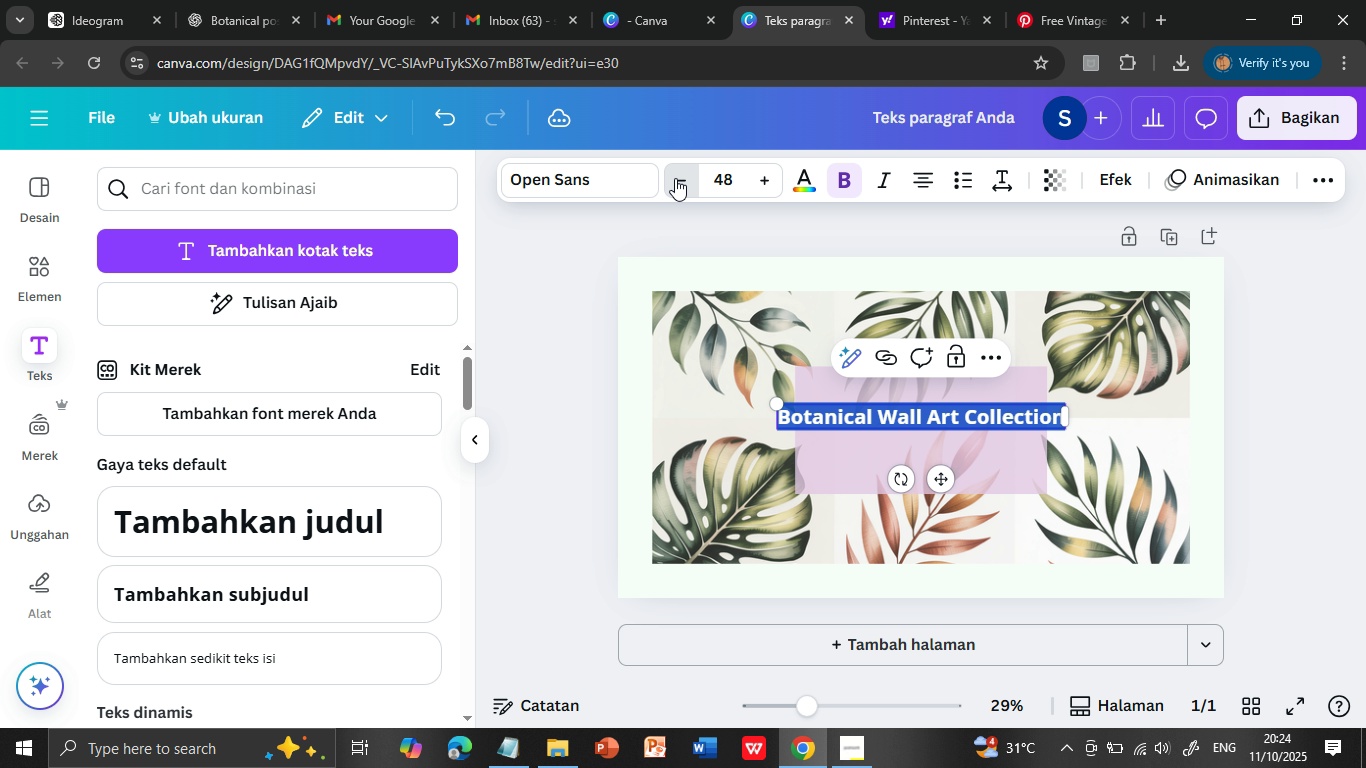 
triple_click([675, 178])
 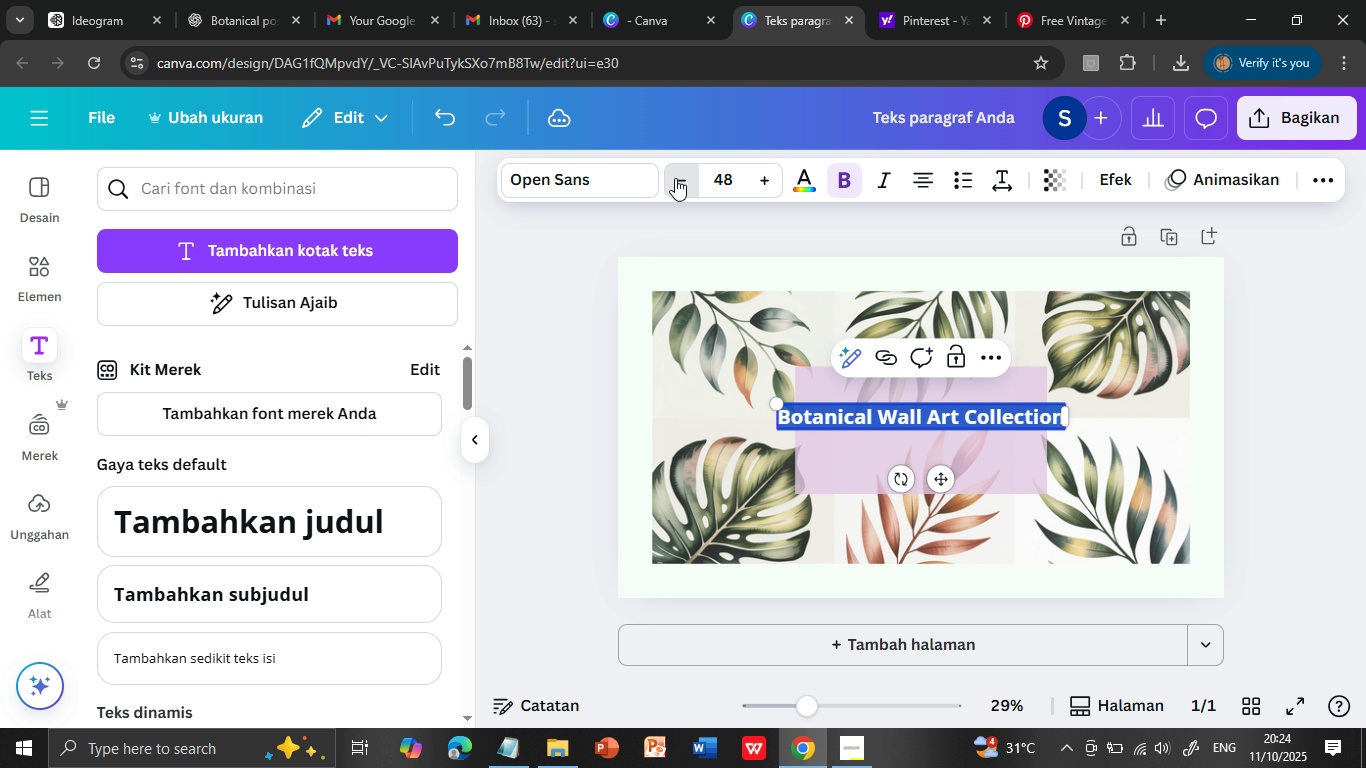 
triple_click([675, 178])
 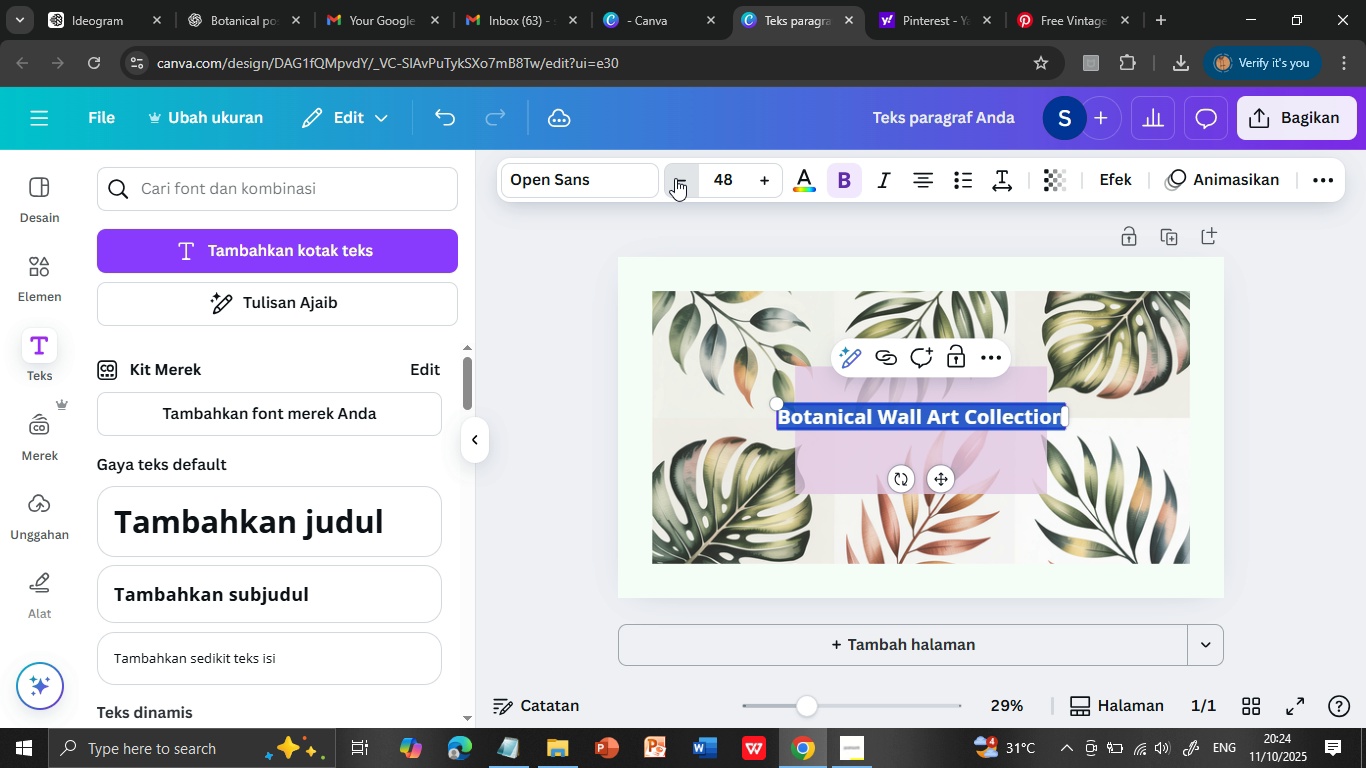 
triple_click([675, 178])
 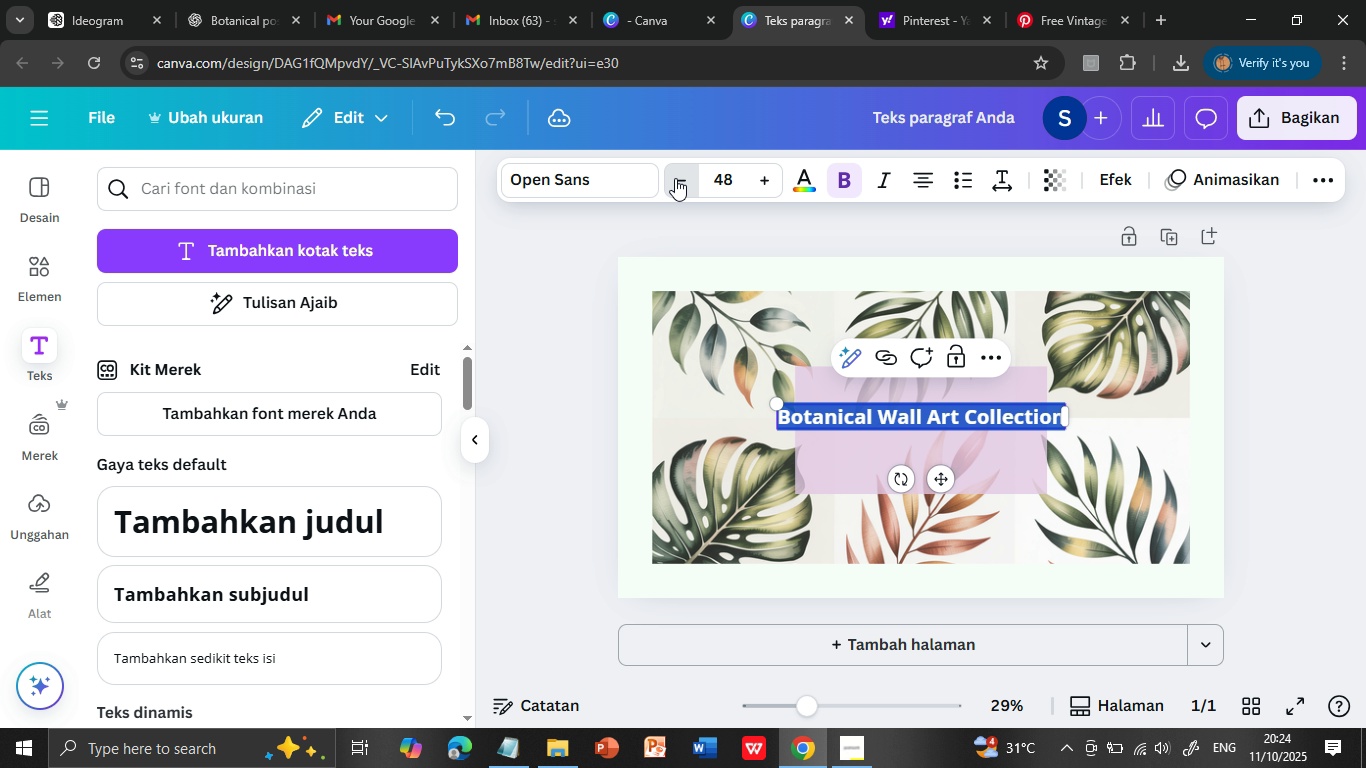 
triple_click([675, 178])
 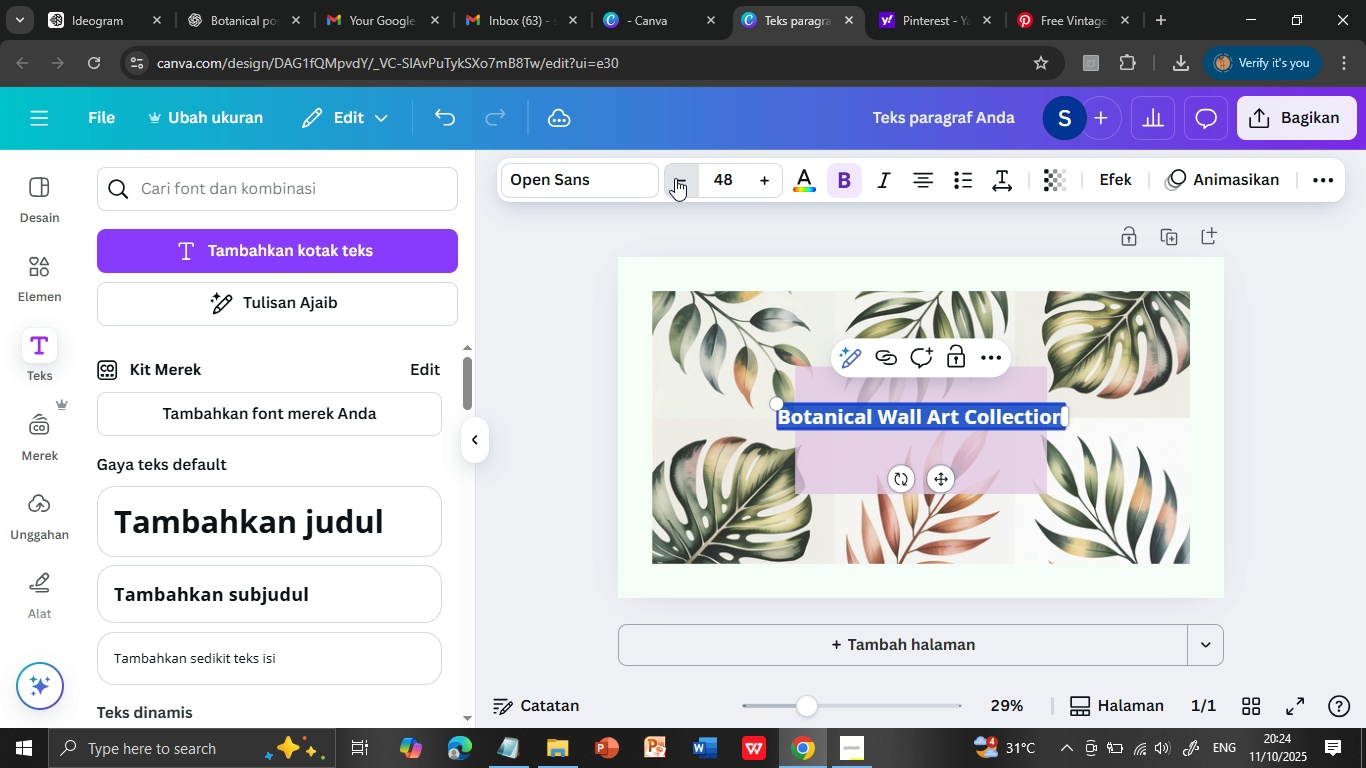 
triple_click([675, 178])
 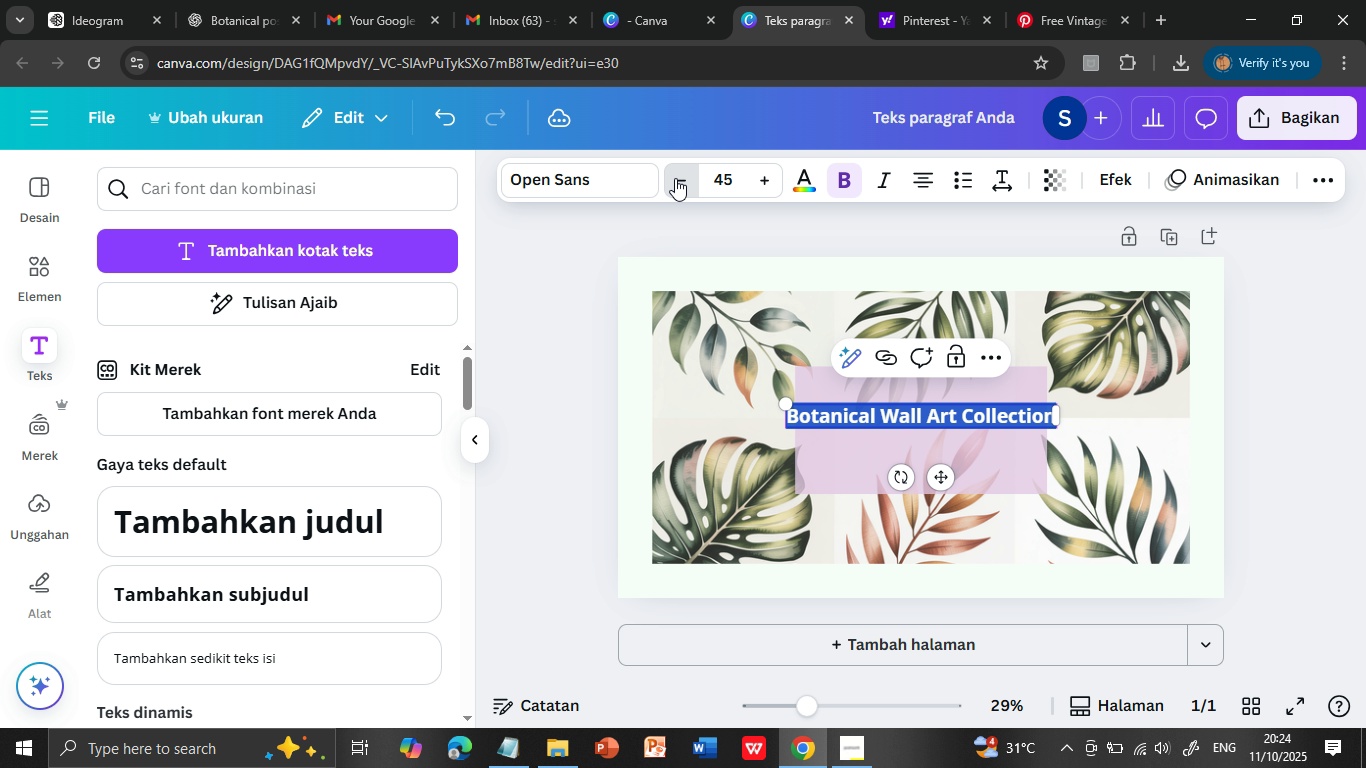 
triple_click([675, 178])
 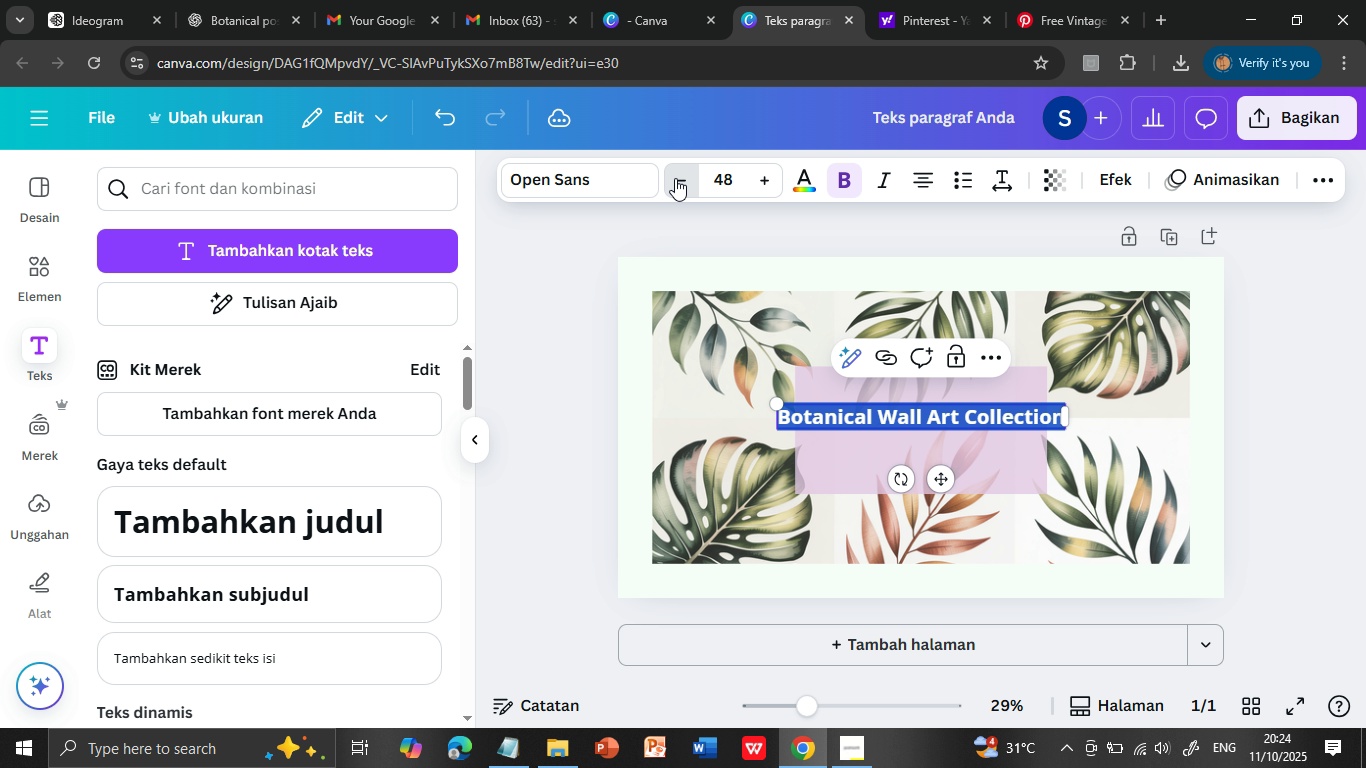 
triple_click([675, 178])
 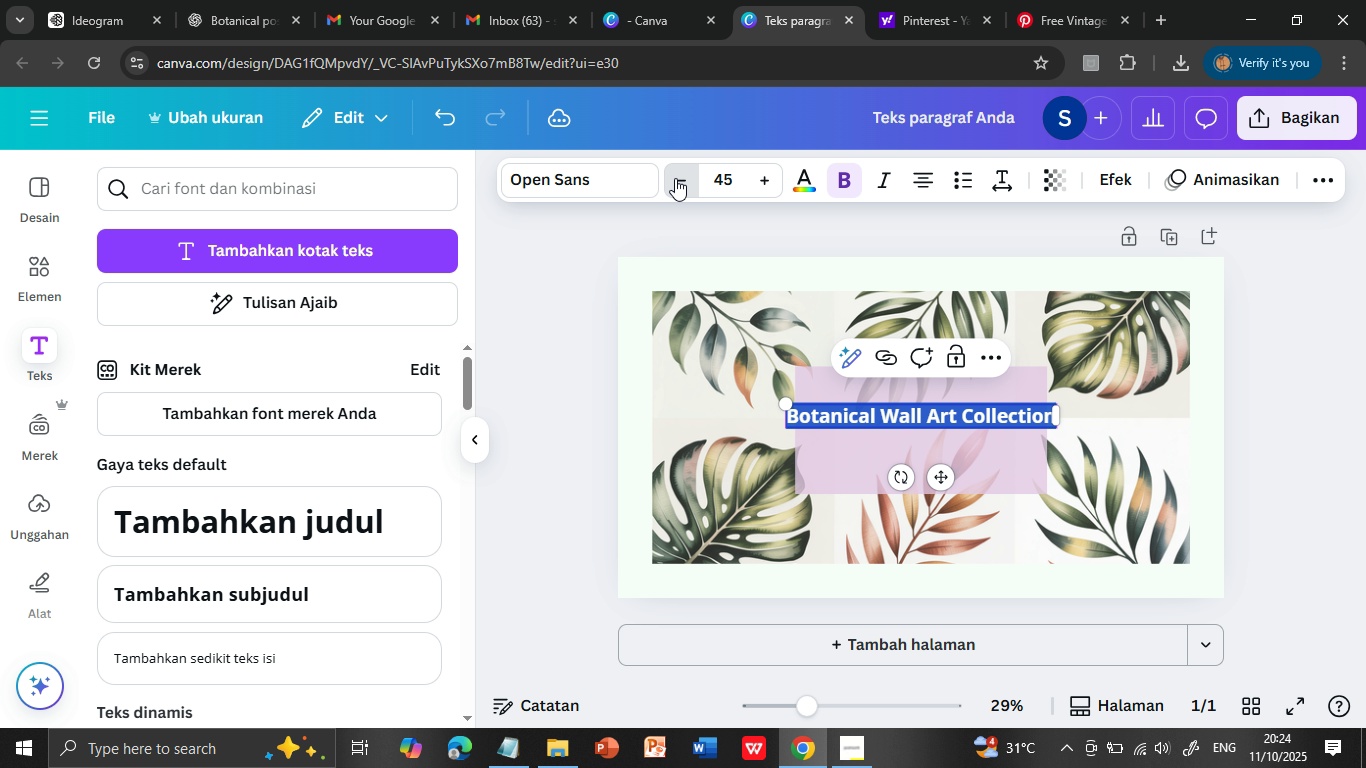 
triple_click([675, 178])
 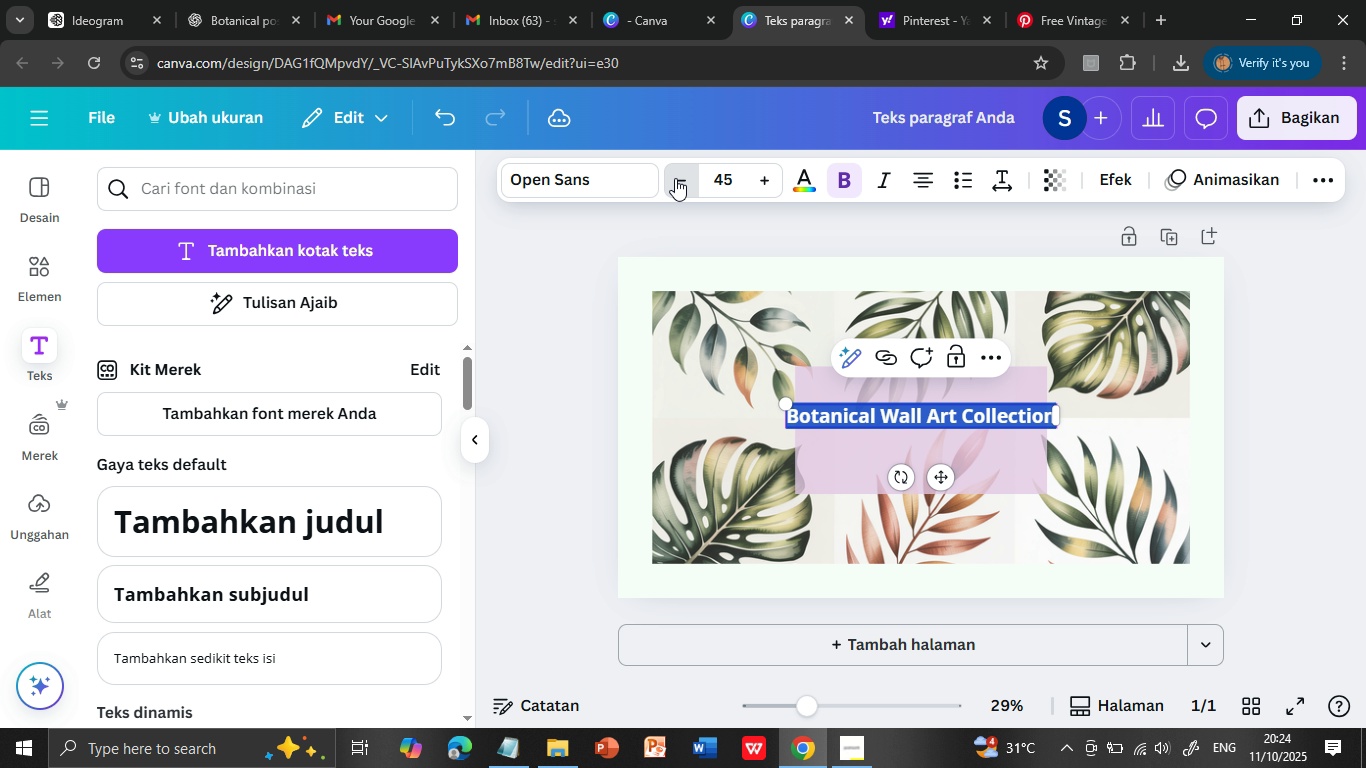 
triple_click([675, 178])
 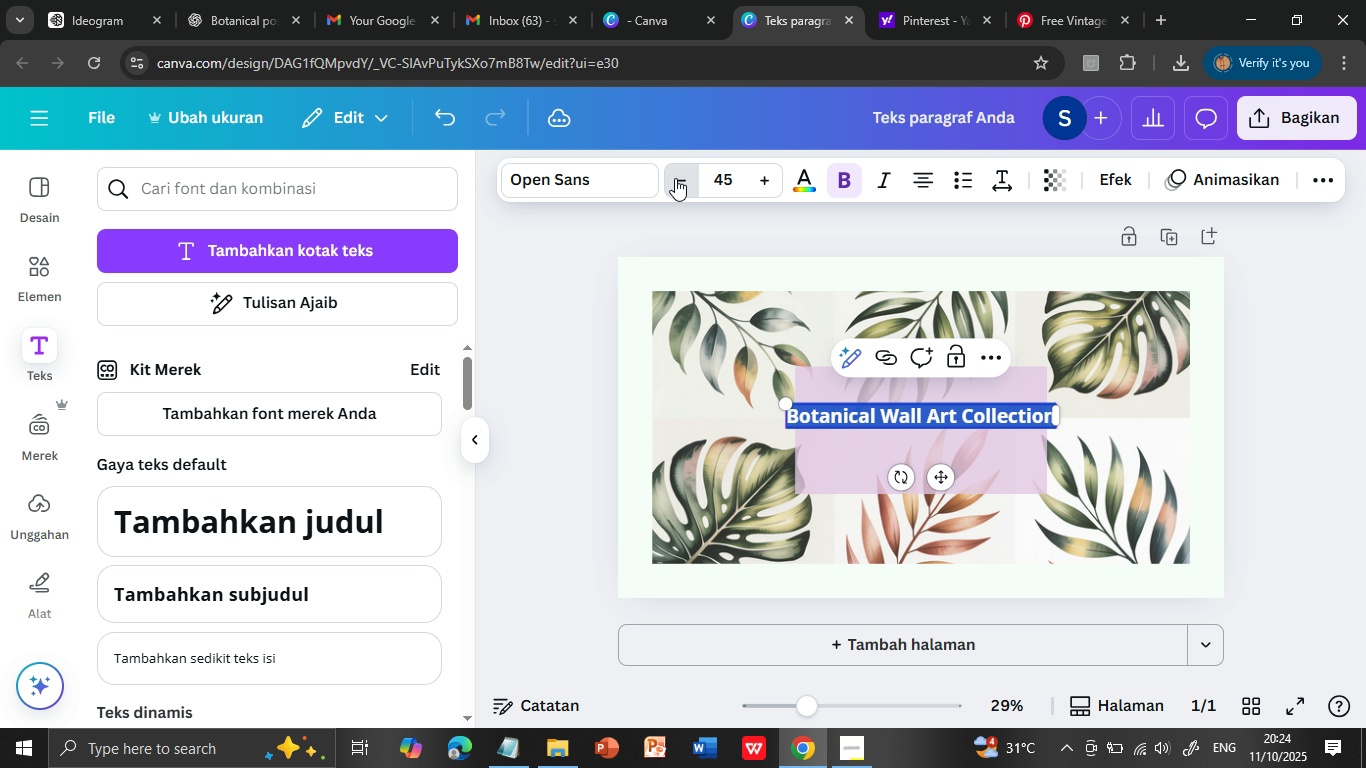 
triple_click([675, 178])
 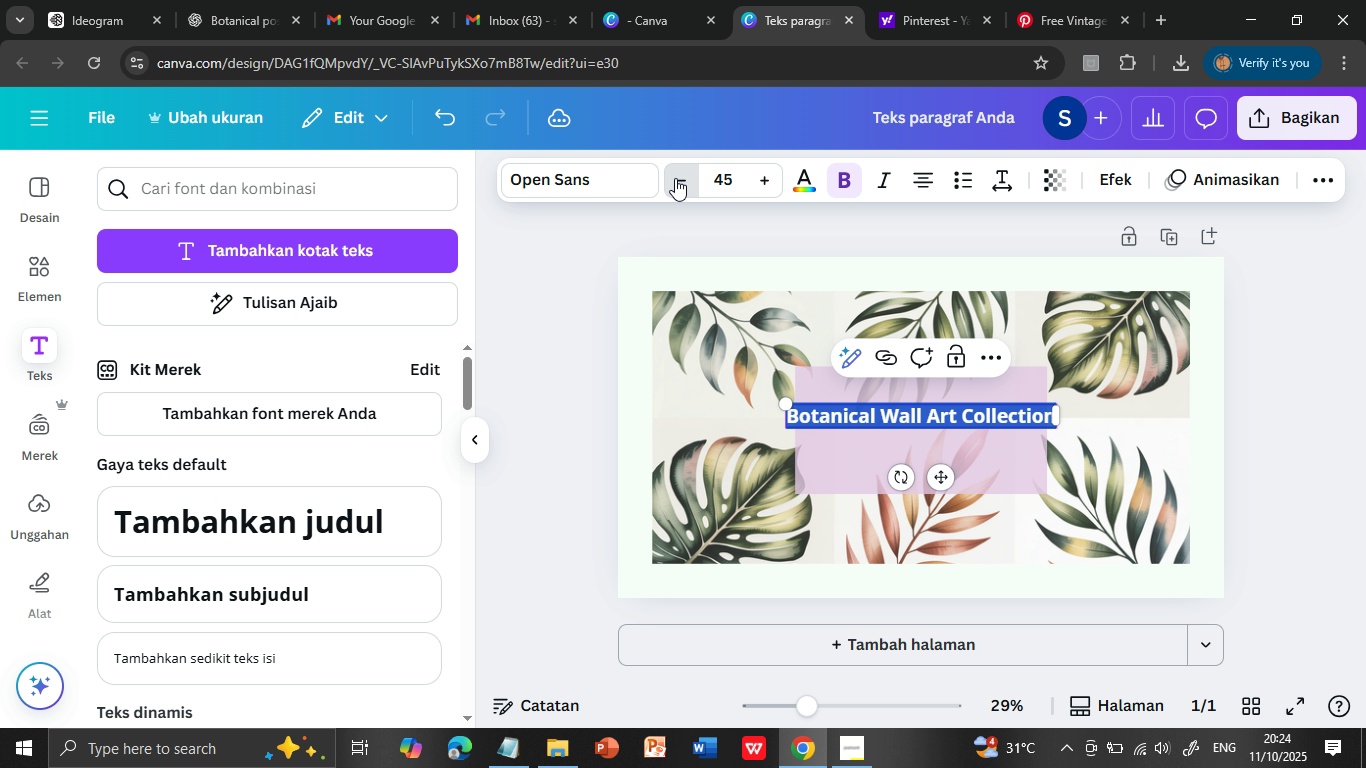 
triple_click([675, 178])
 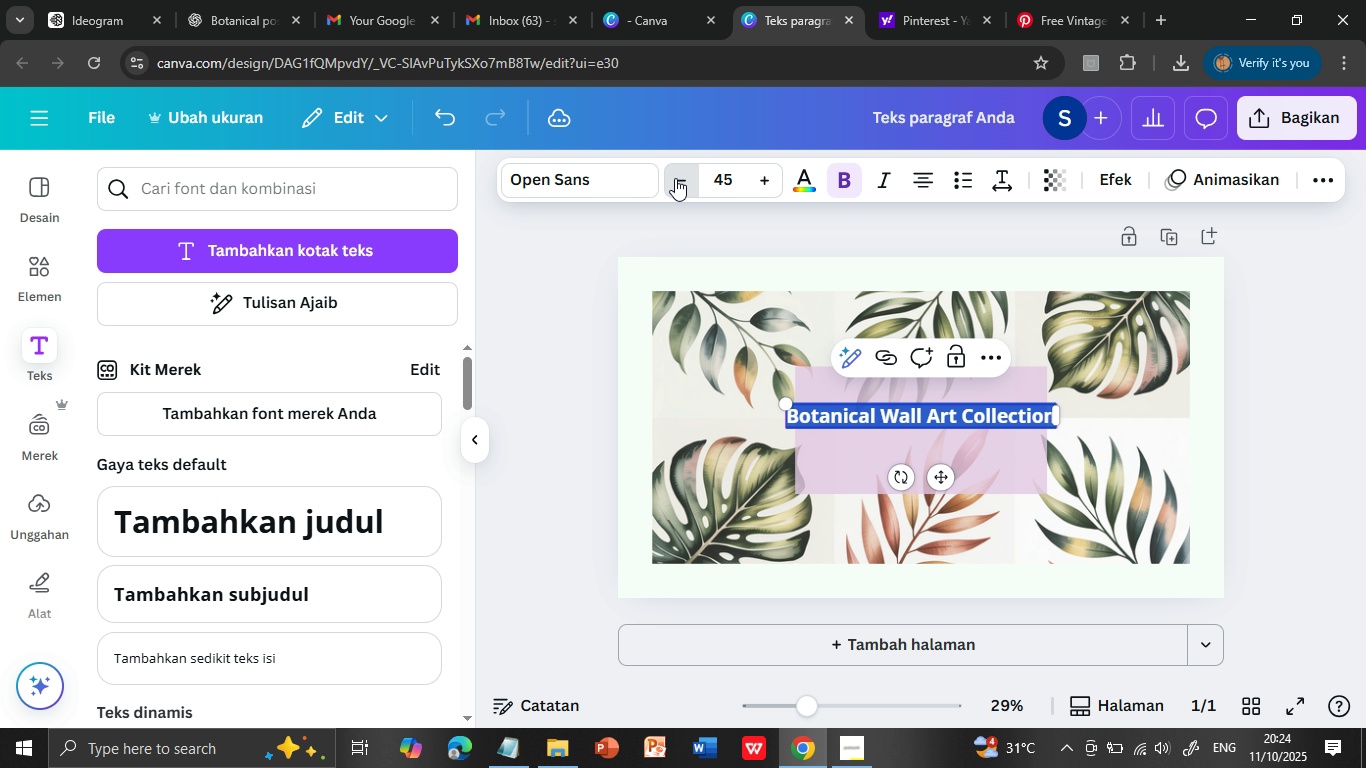 
triple_click([675, 178])
 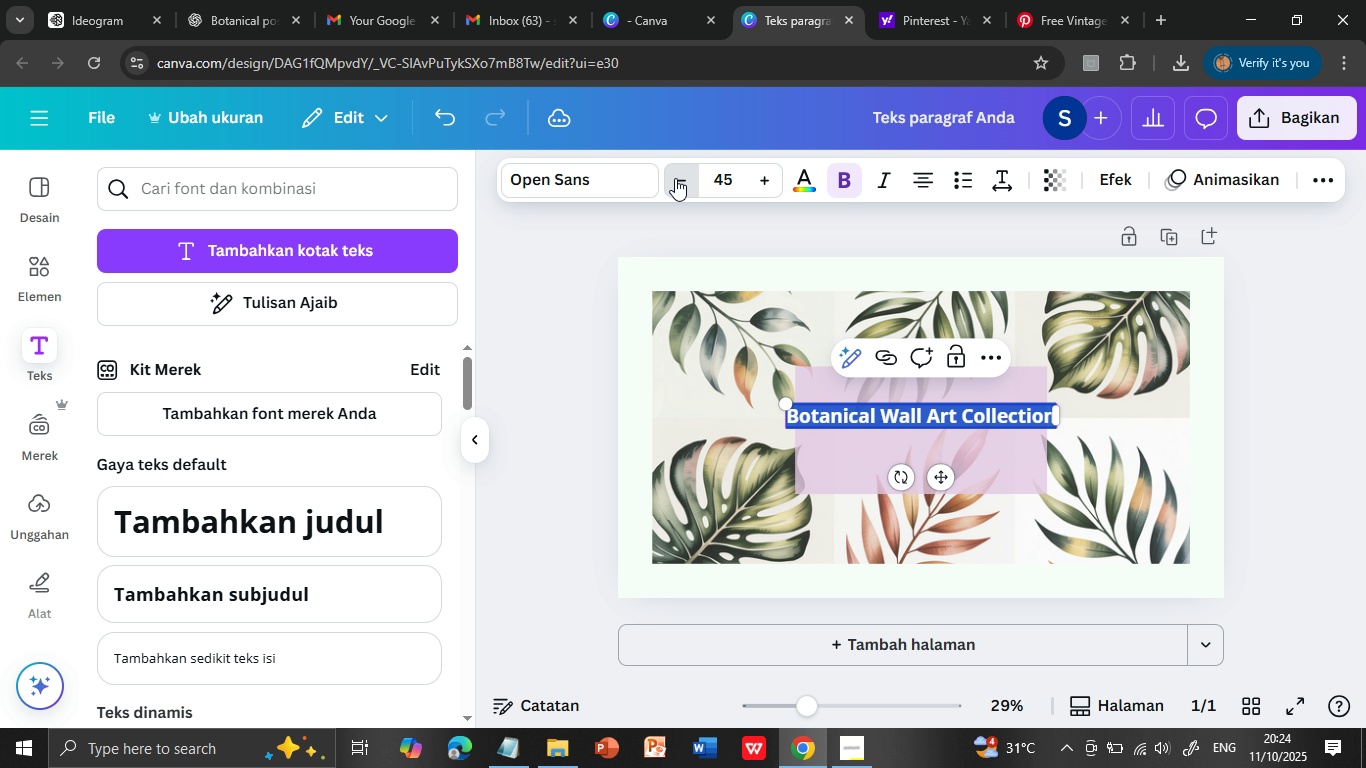 
triple_click([675, 178])
 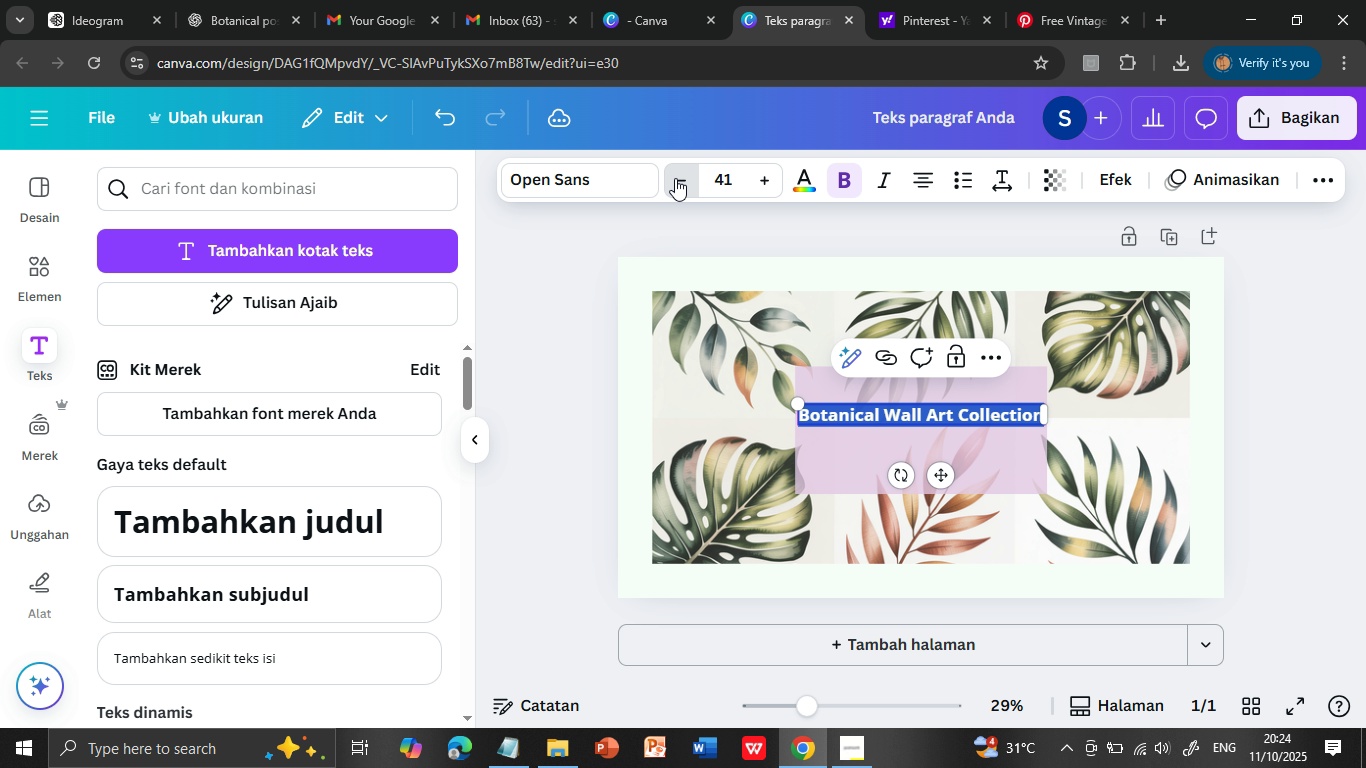 
triple_click([675, 178])
 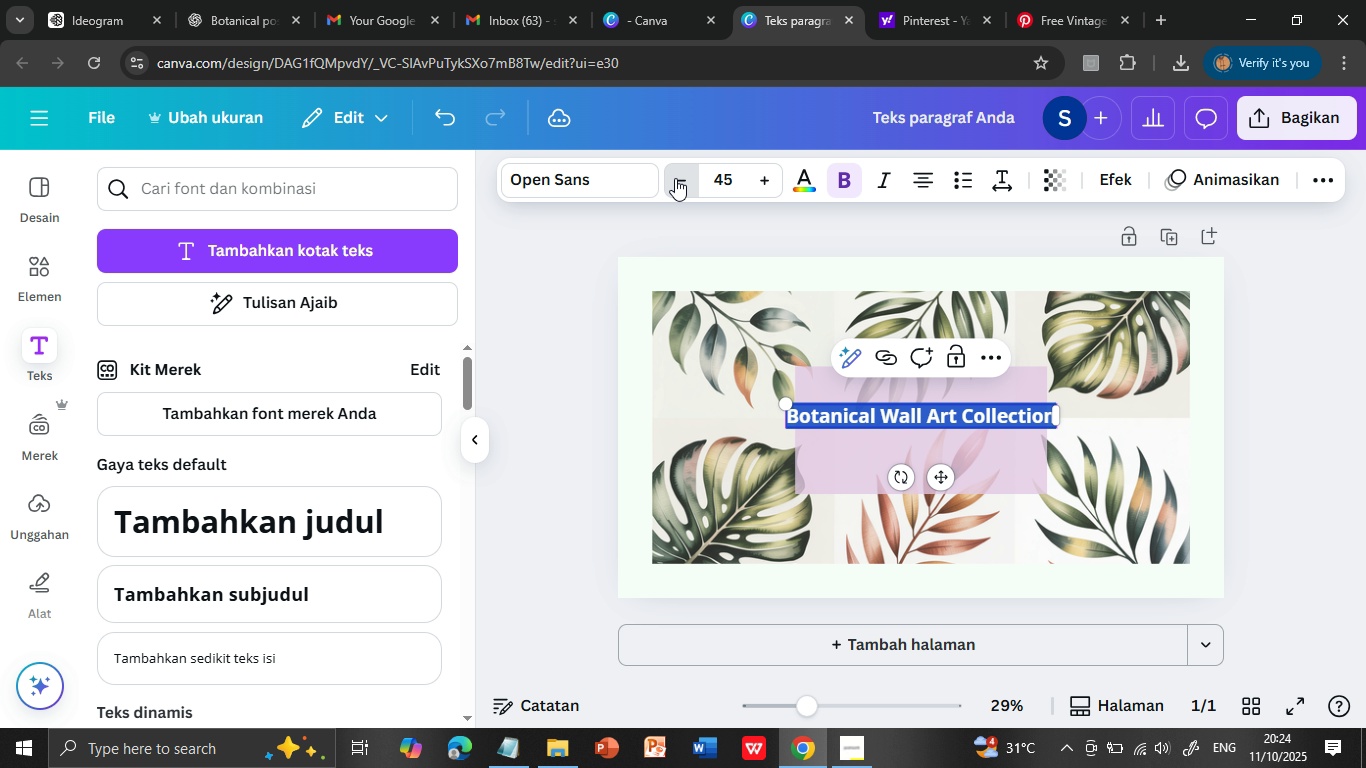 
triple_click([675, 178])
 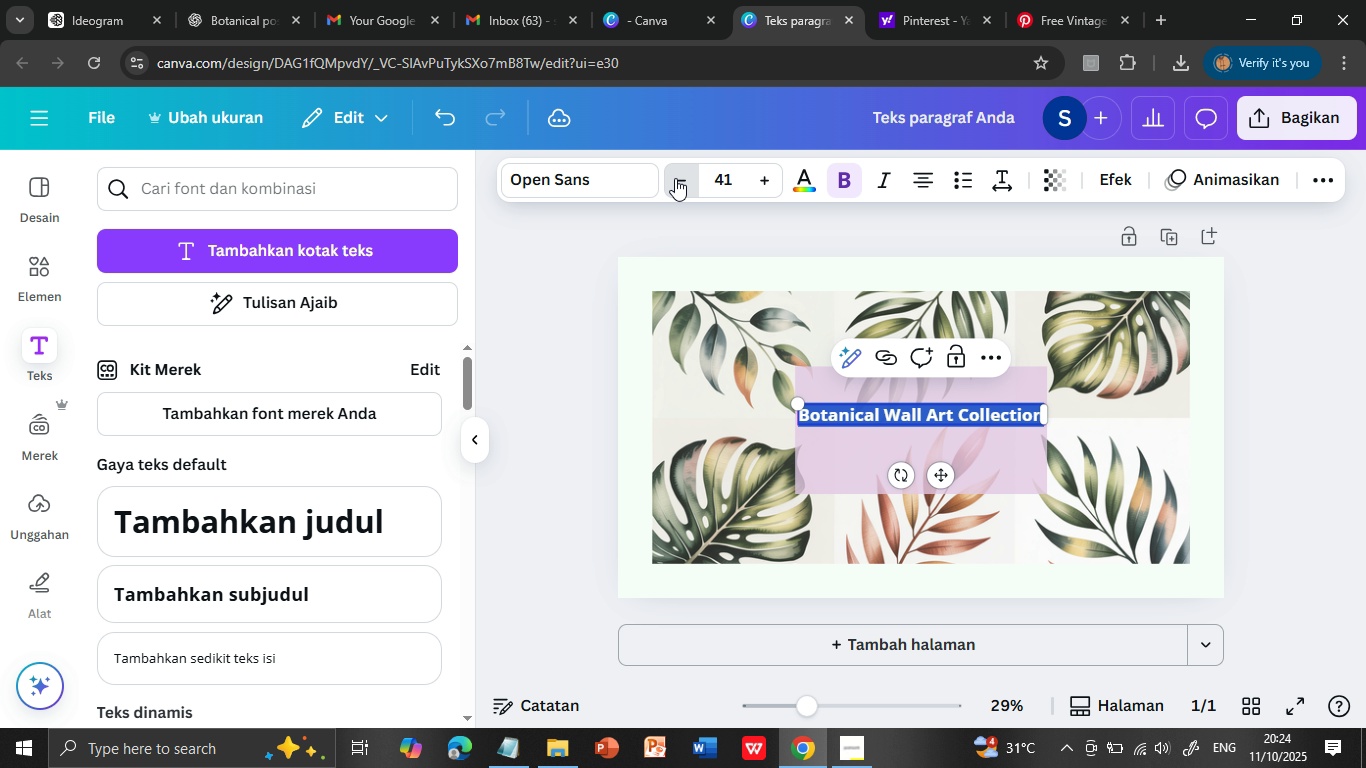 
triple_click([675, 178])
 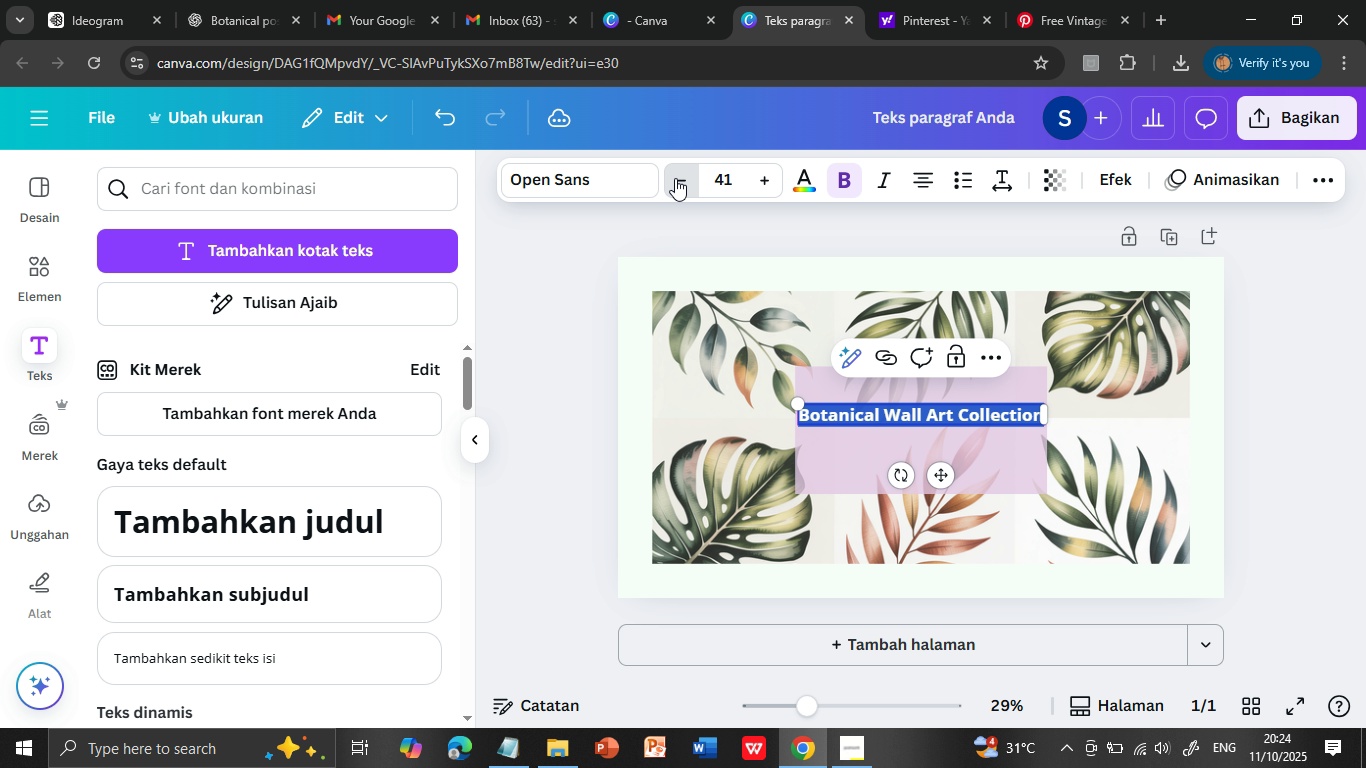 
triple_click([675, 178])
 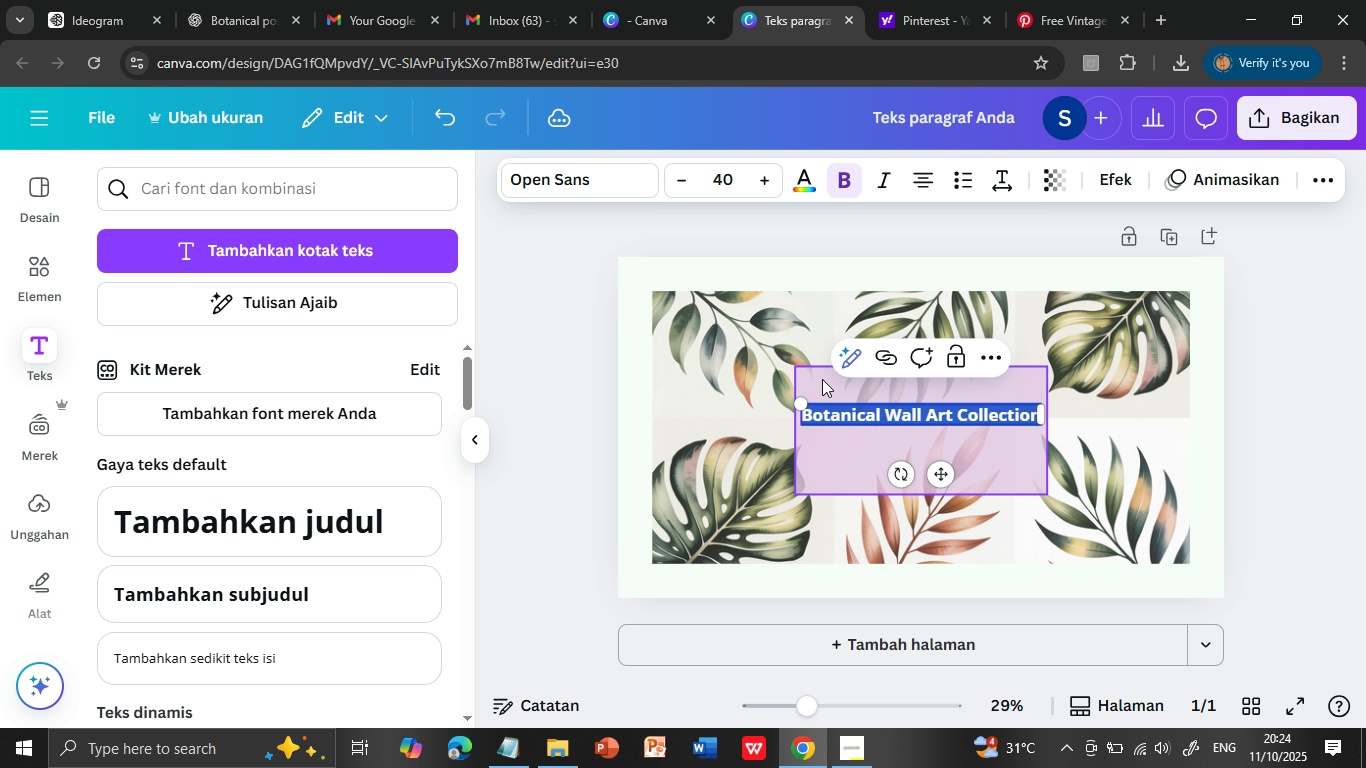 
left_click([822, 379])
 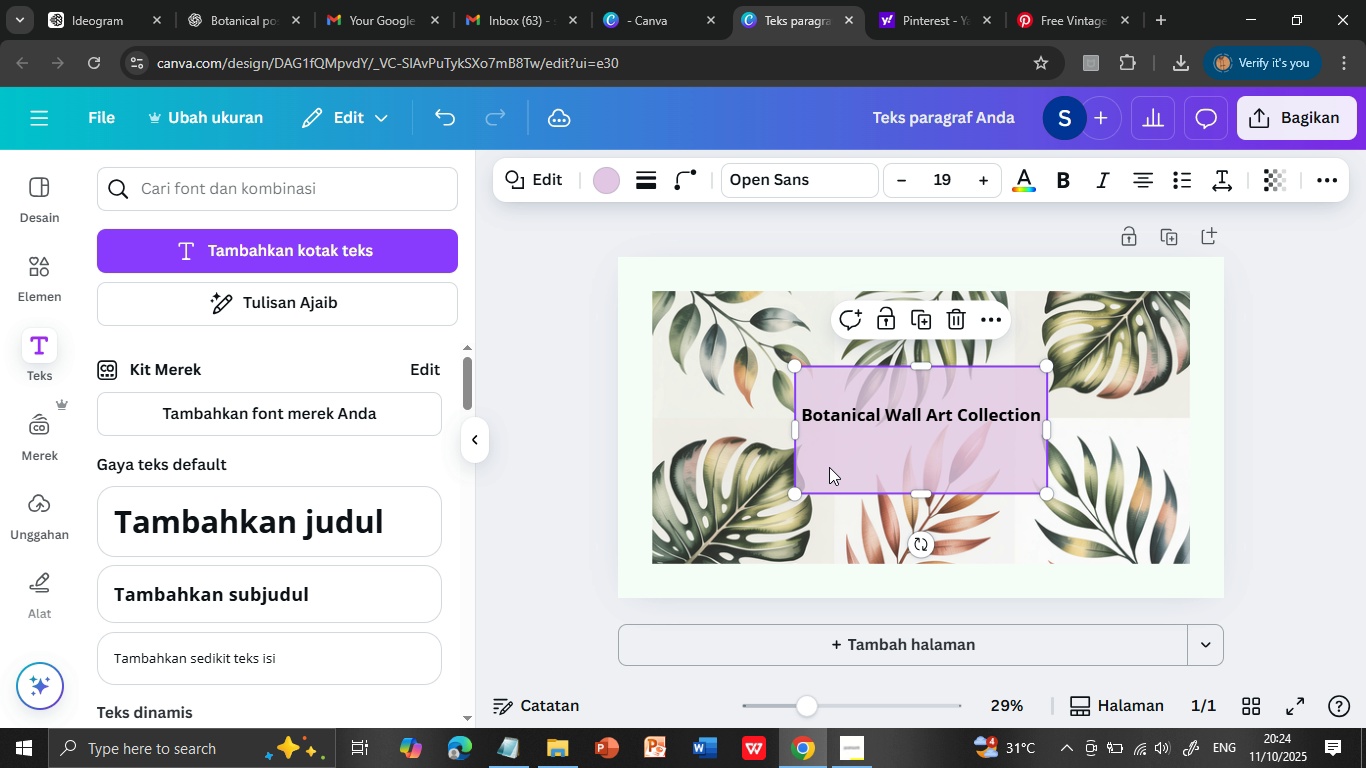 
left_click([824, 454])
 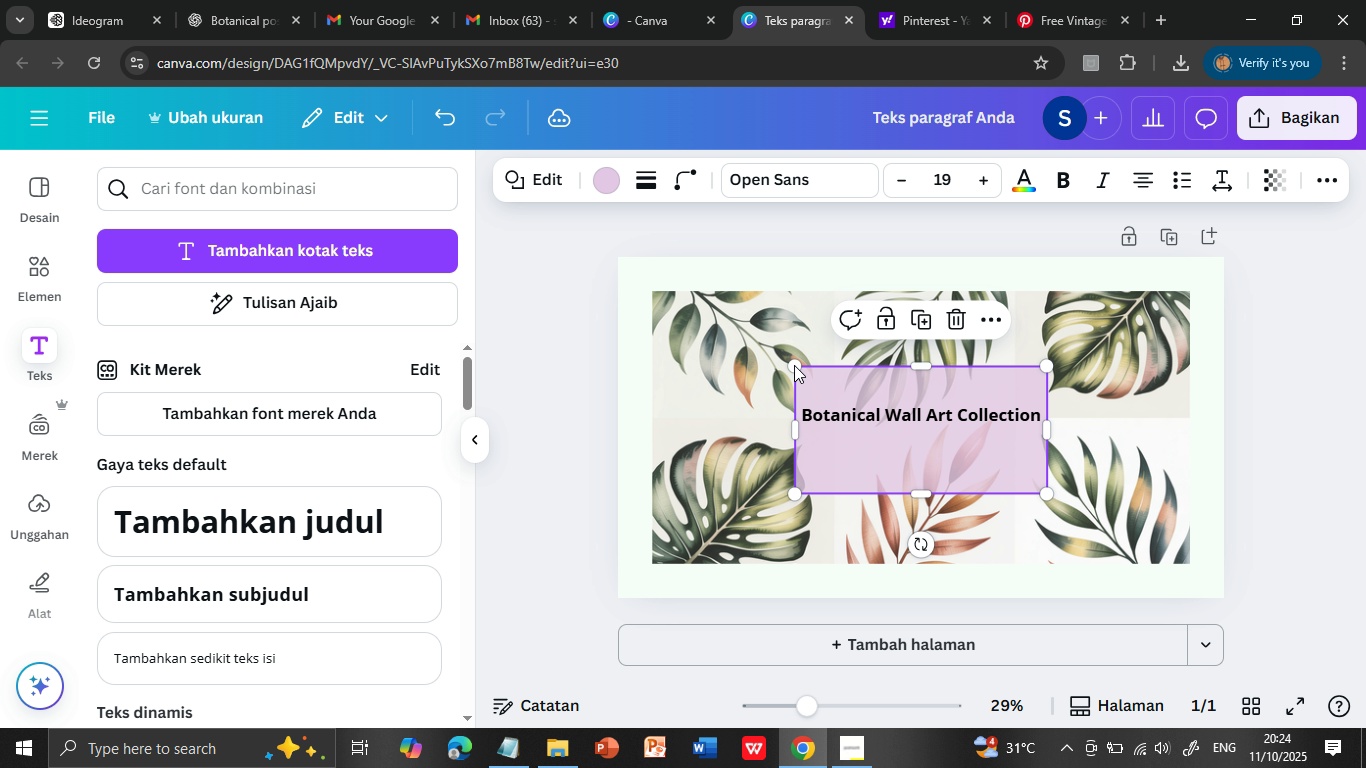 
left_click([829, 378])
 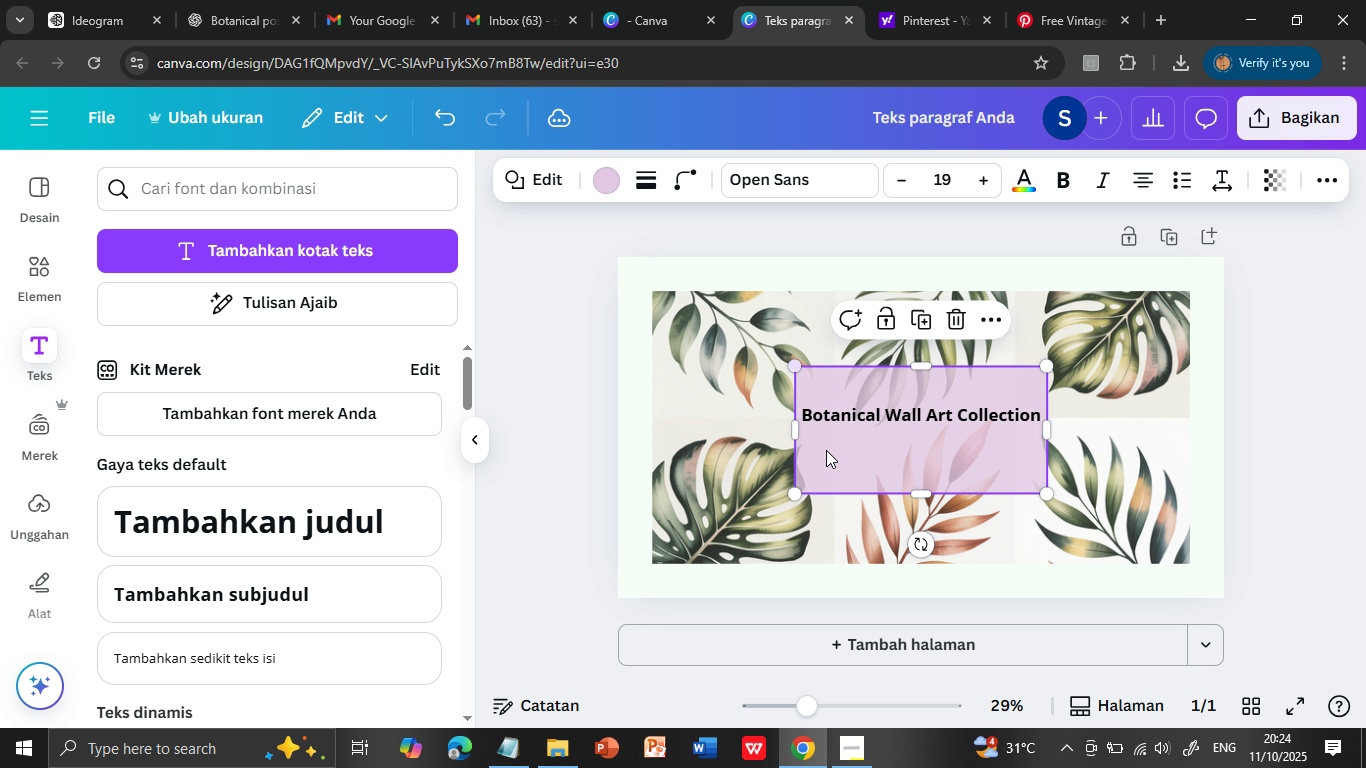 
left_click([842, 387])
 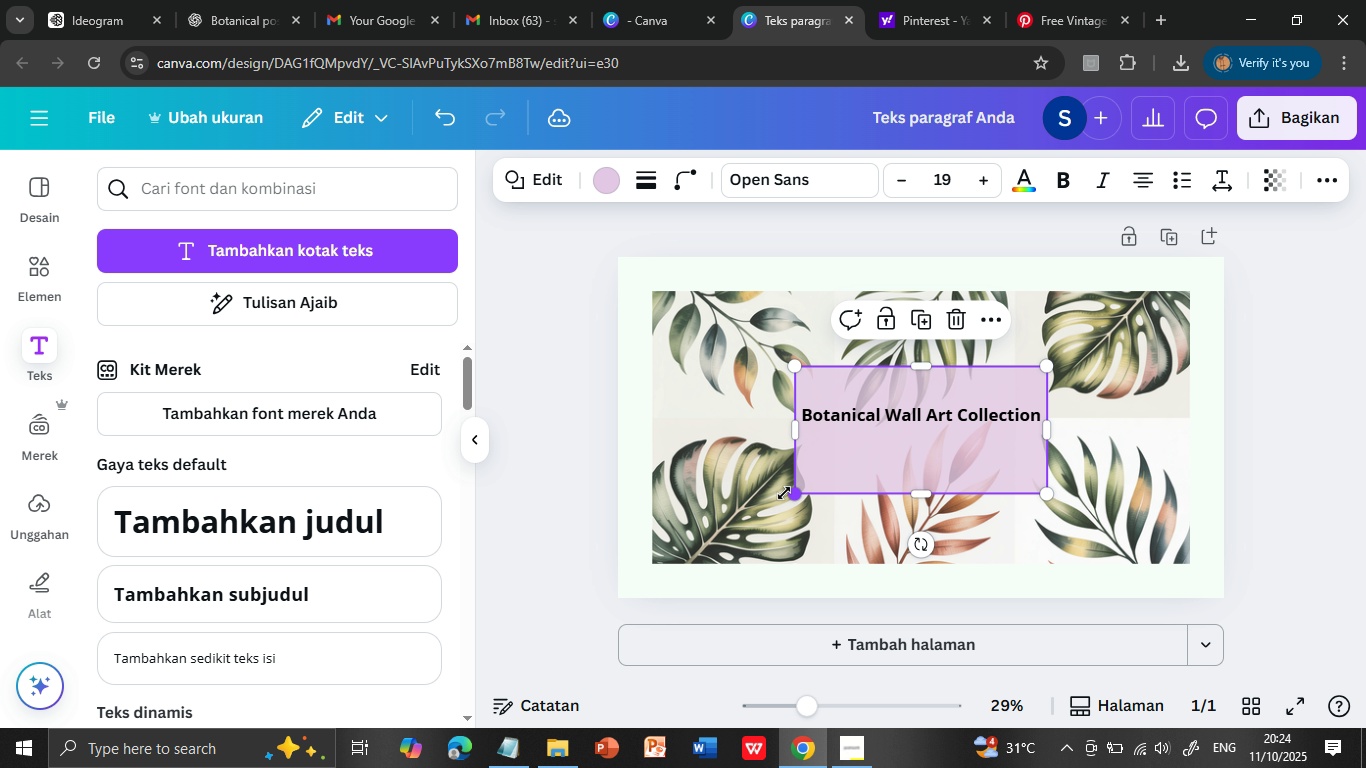 
left_click_drag(start_coordinate=[794, 490], to_coordinate=[778, 493])
 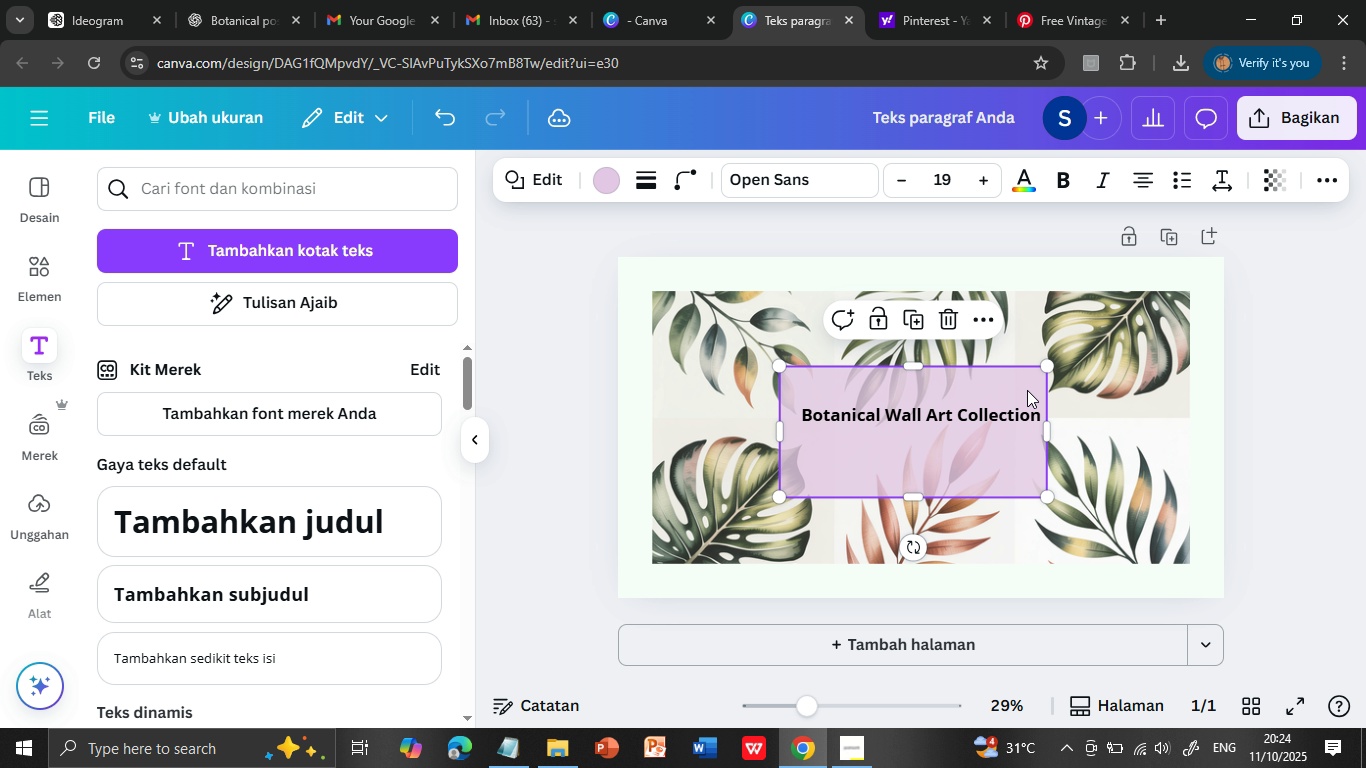 
left_click_drag(start_coordinate=[1044, 365], to_coordinate=[1052, 352])
 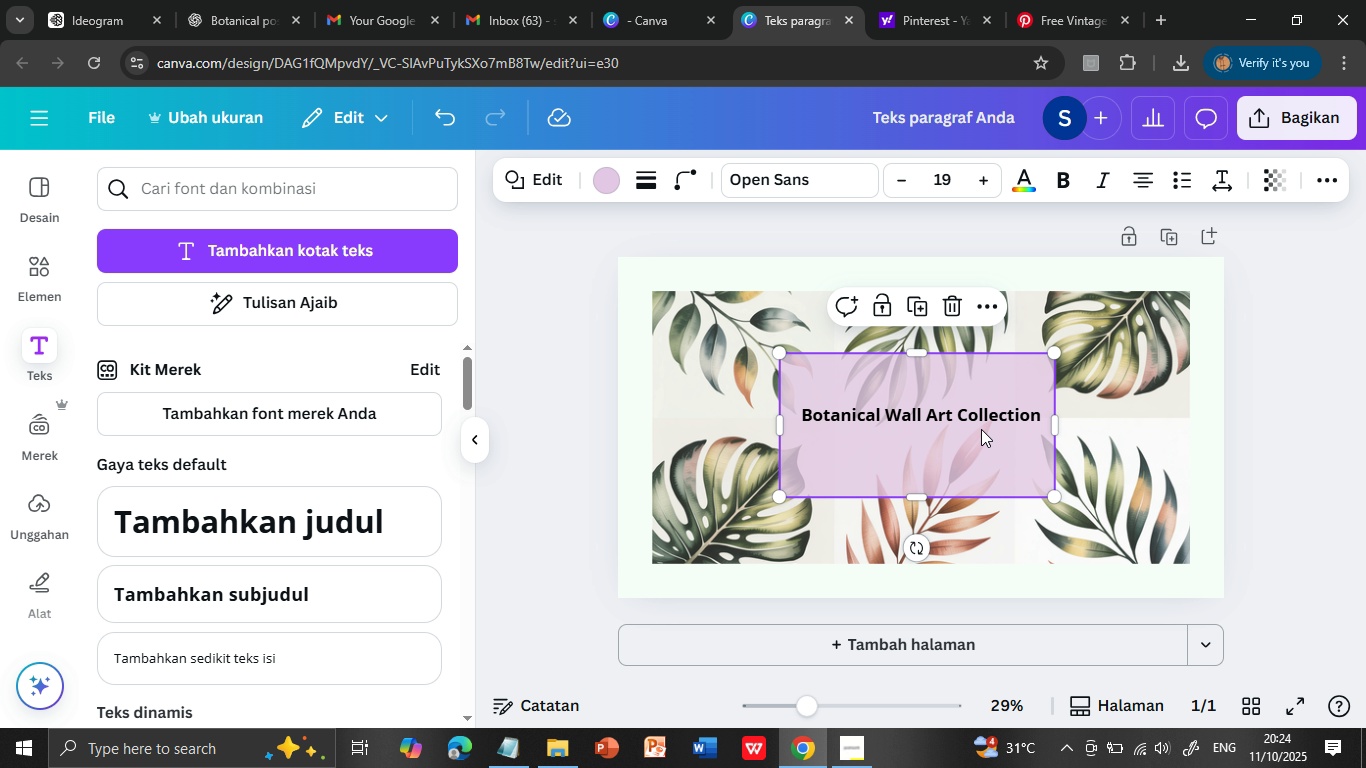 
left_click([985, 436])
 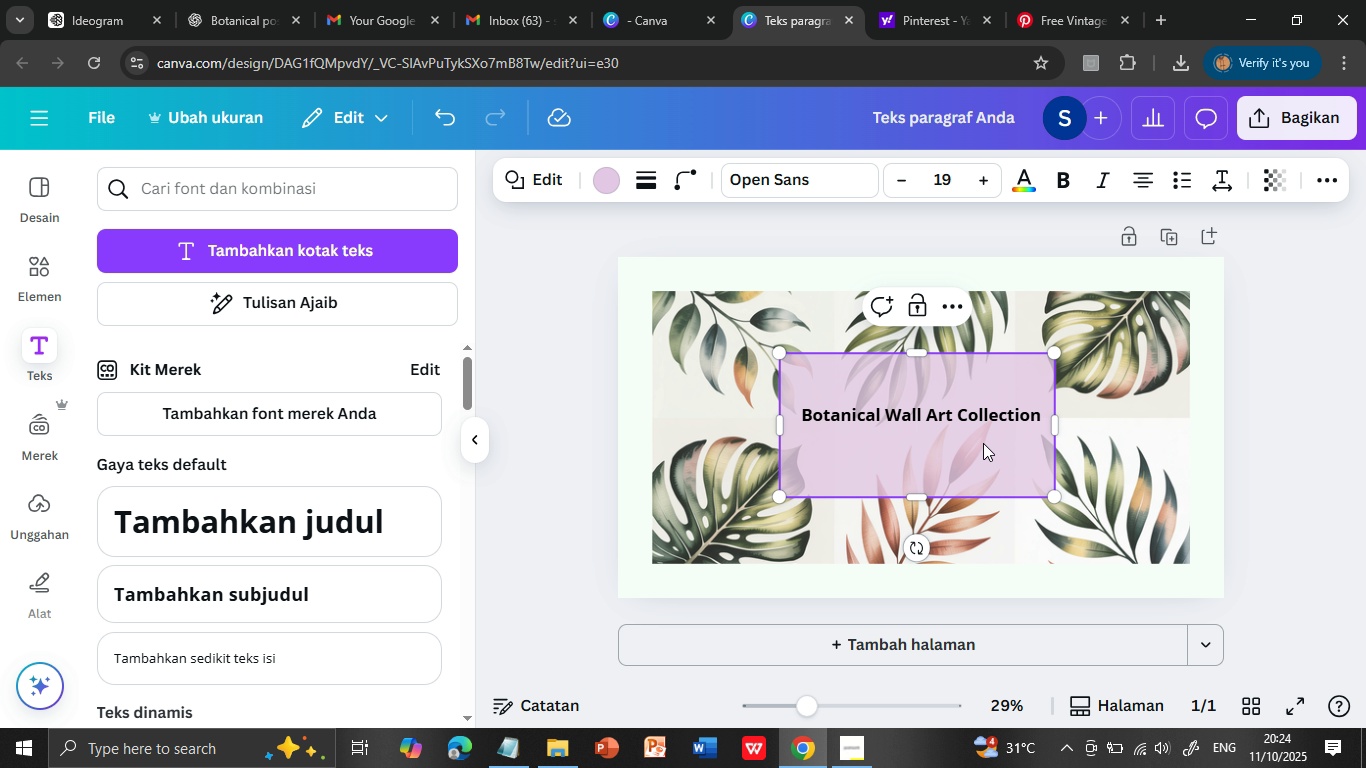 
left_click([983, 443])
 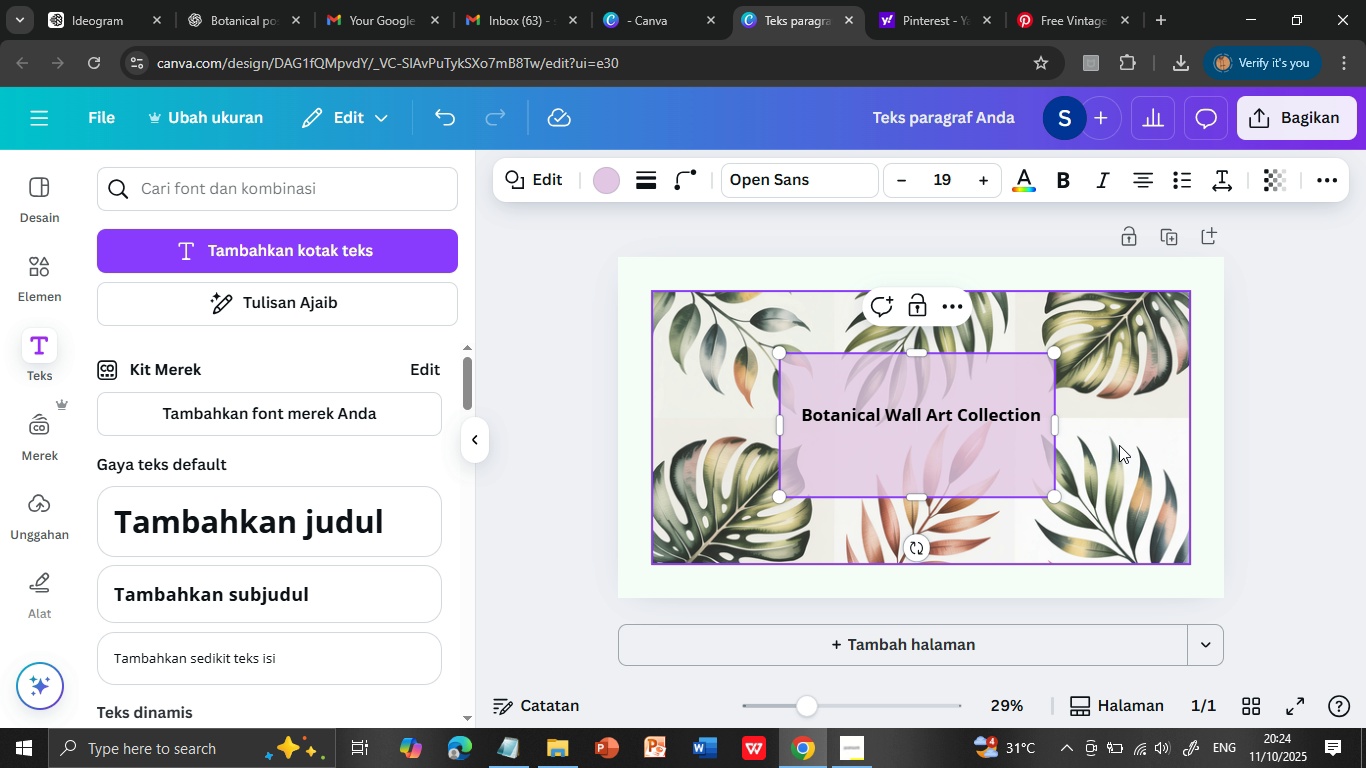 
left_click([1119, 445])
 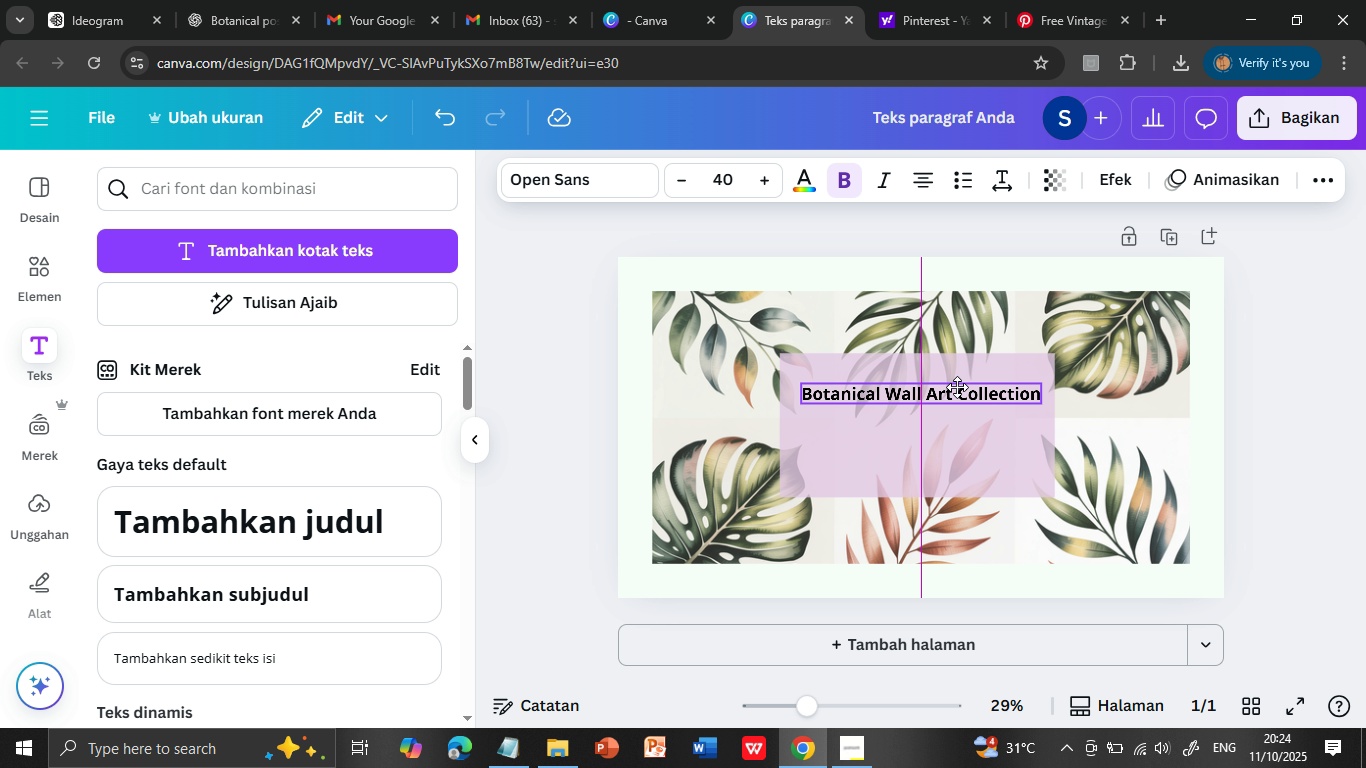 
left_click_drag(start_coordinate=[956, 408], to_coordinate=[957, 387])
 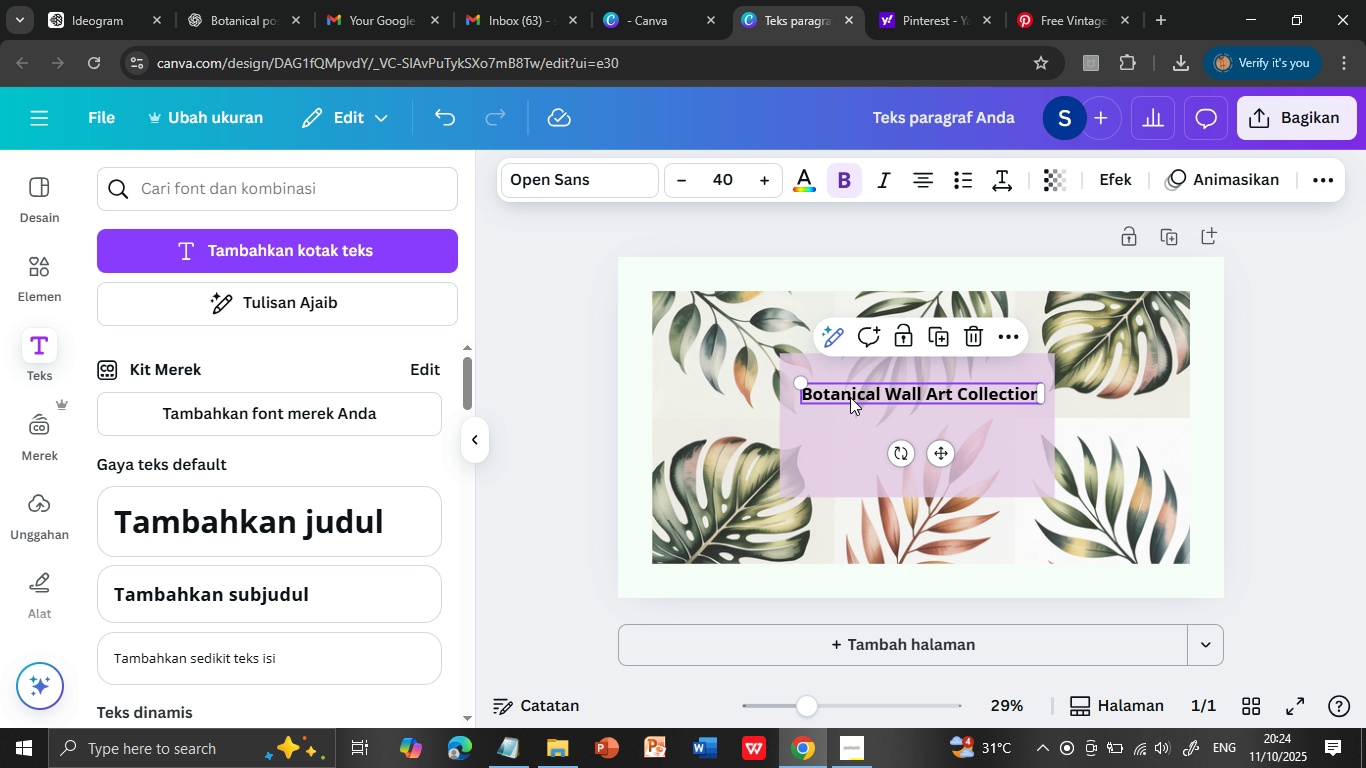 
left_click([849, 399])
 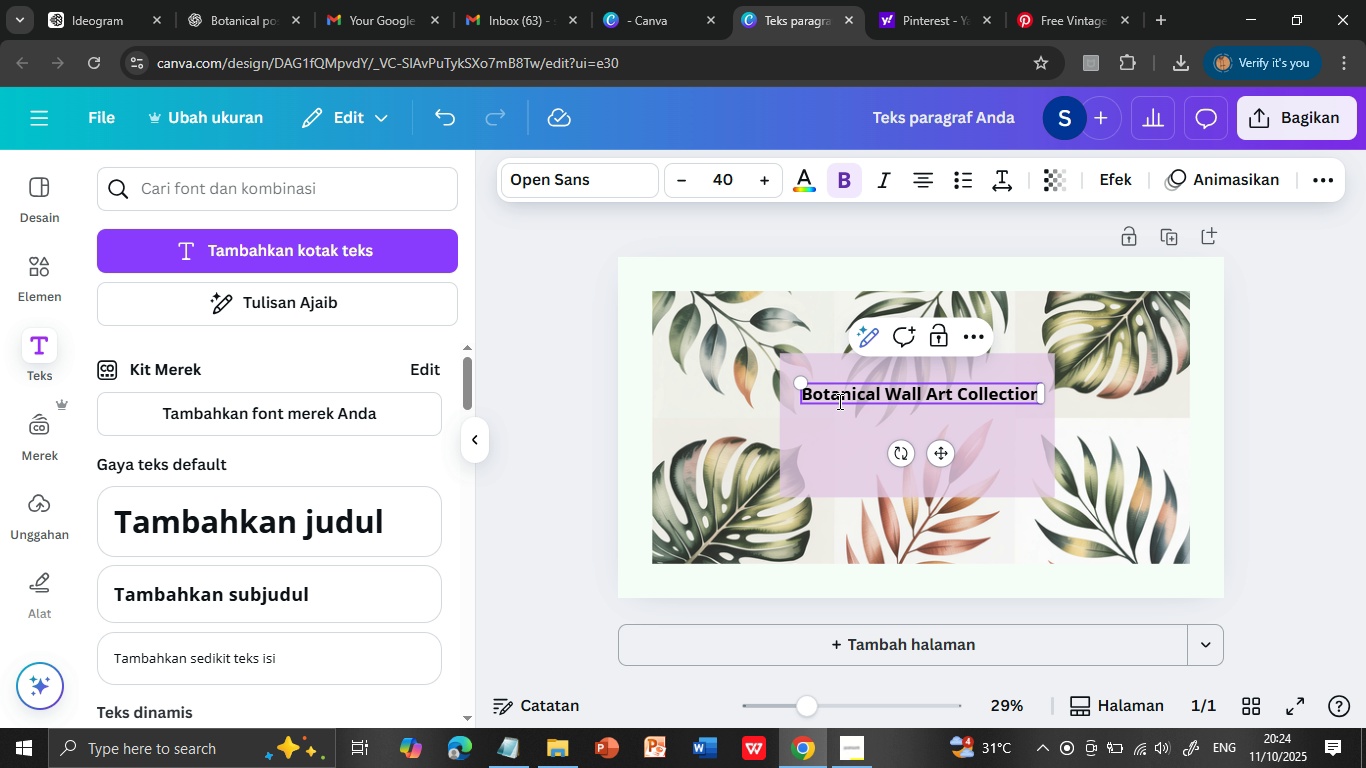 
double_click([838, 401])
 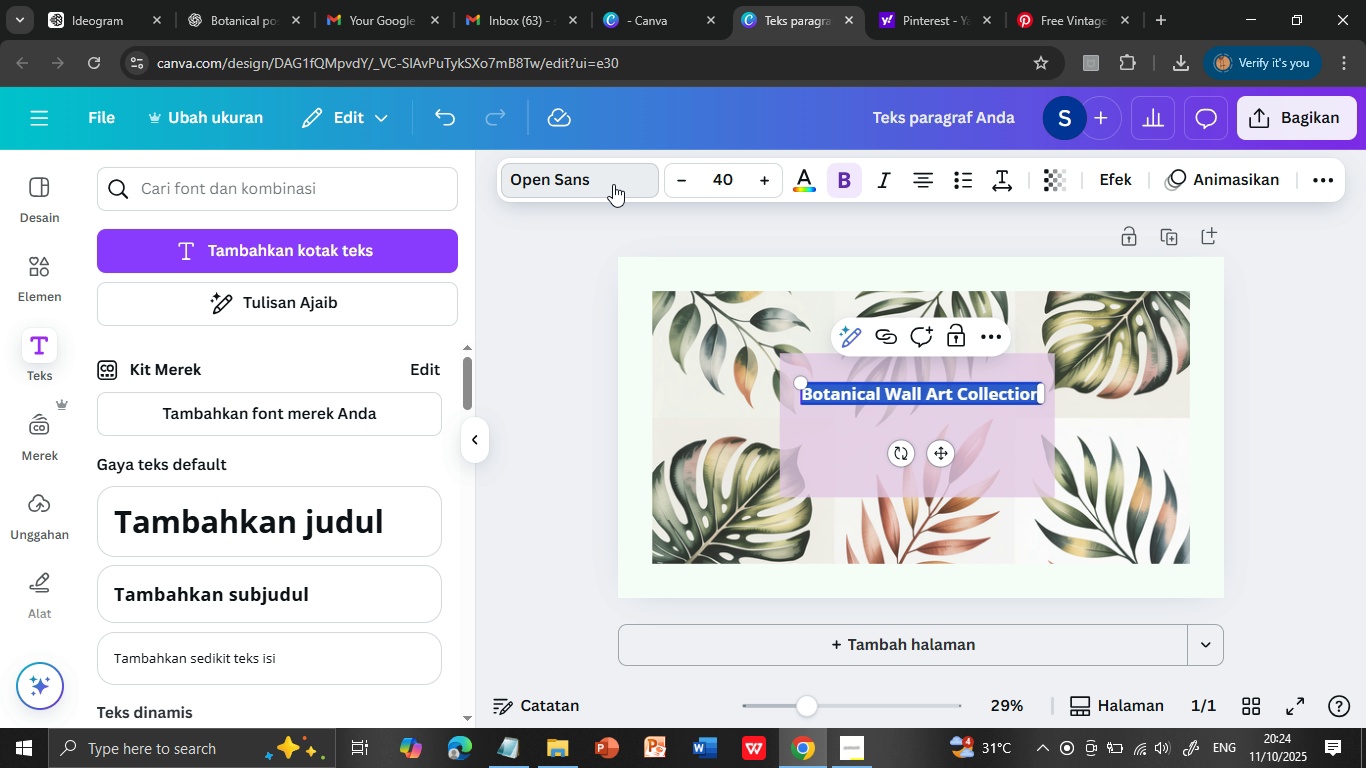 
triple_click([838, 401])
 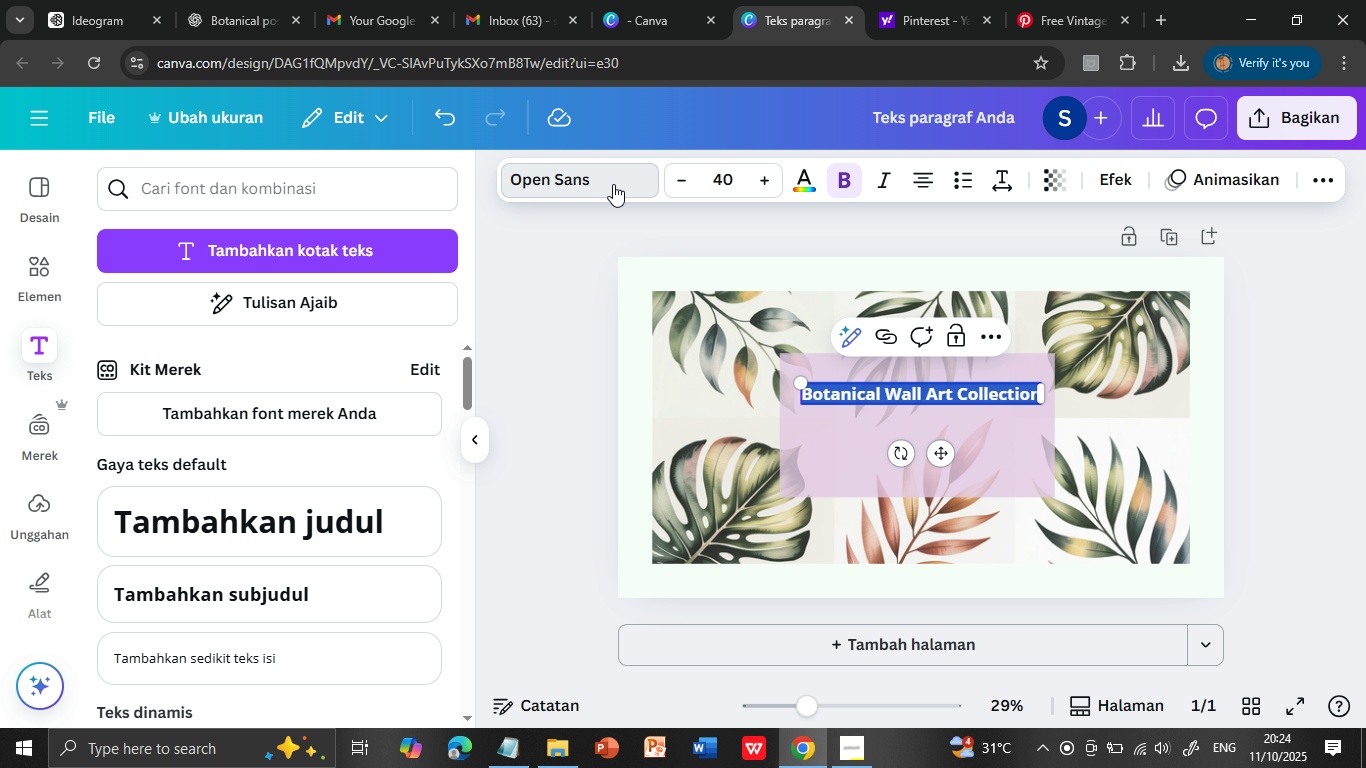 
left_click([613, 183])
 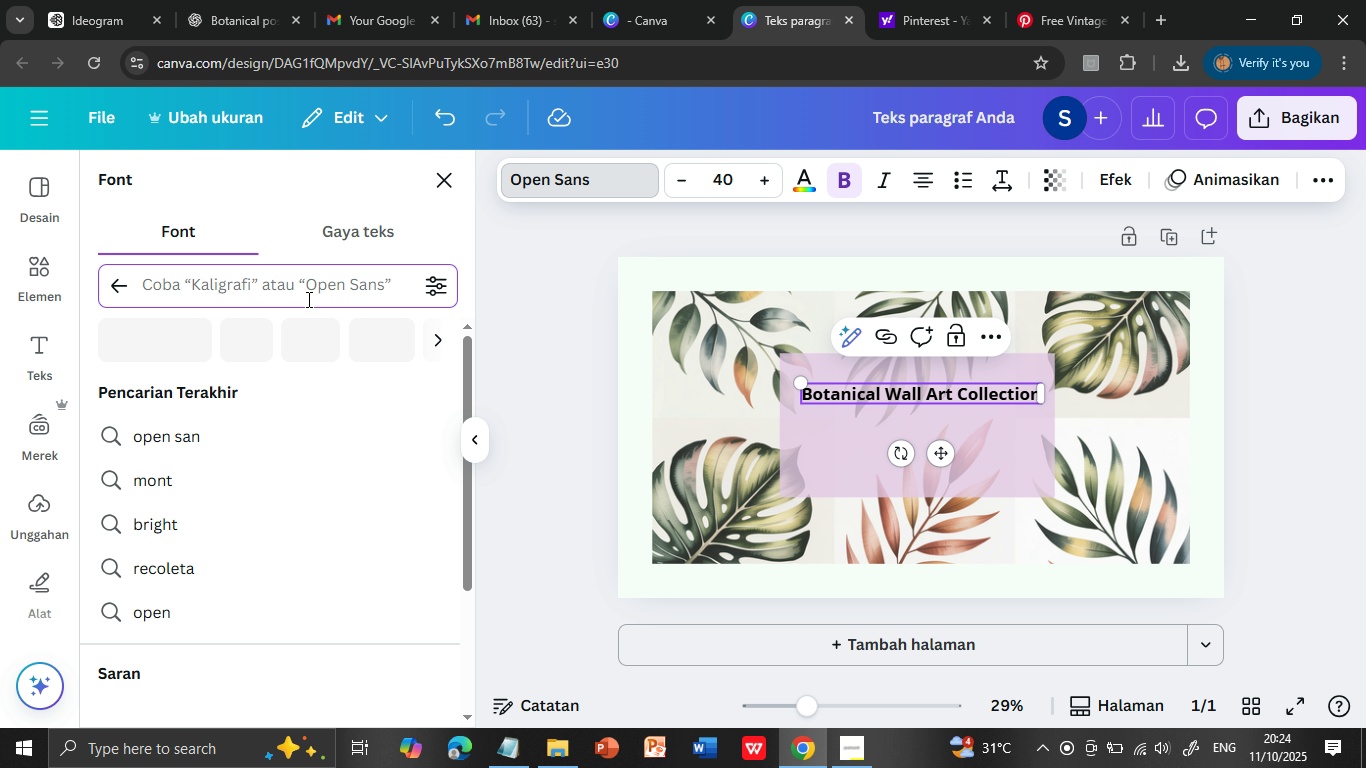 
left_click([300, 281])
 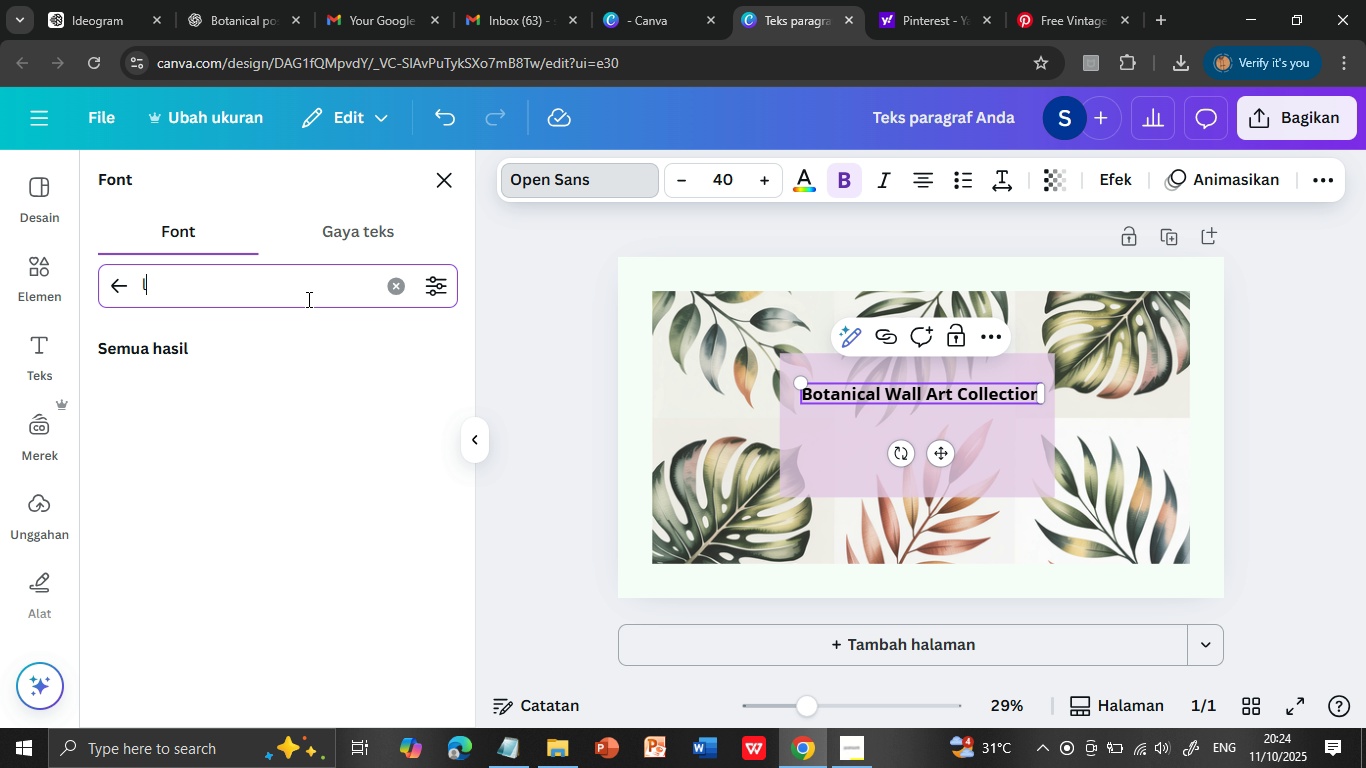 
type(la)
 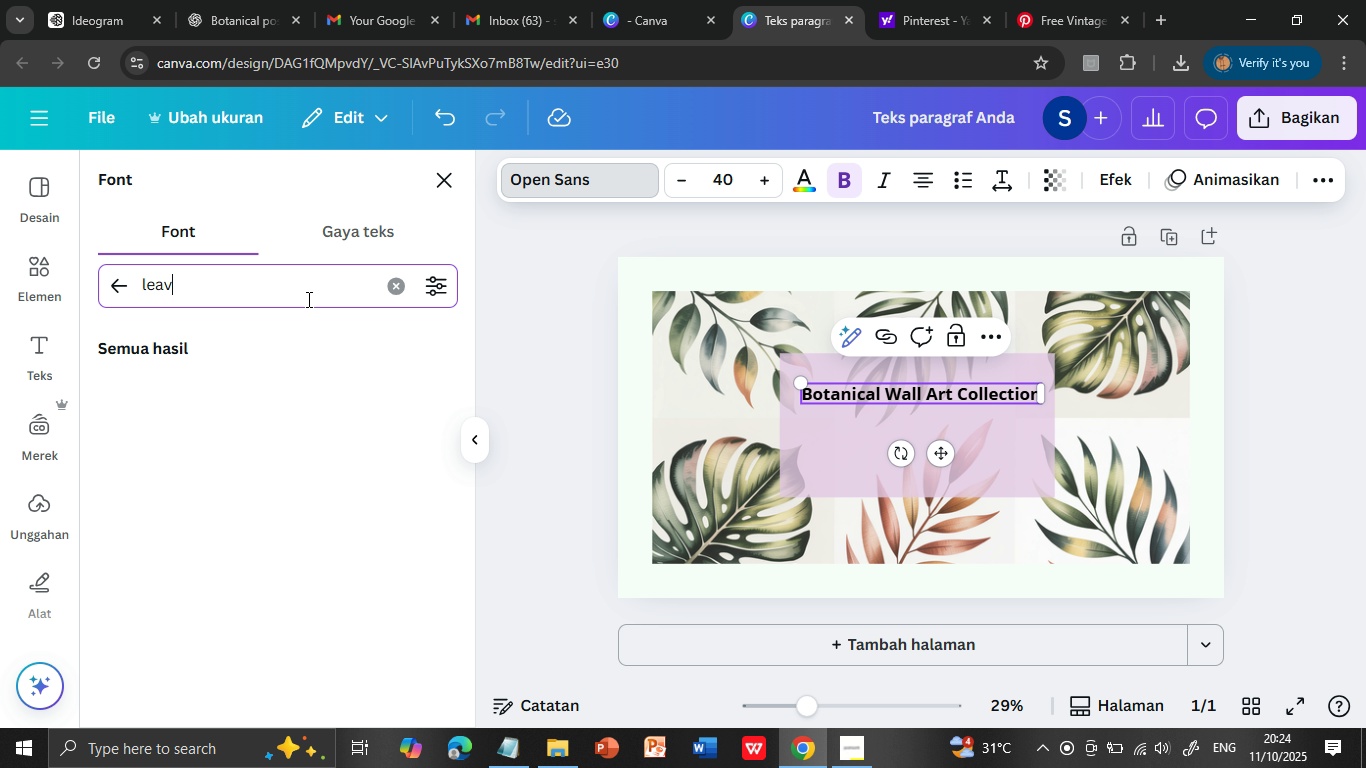 
hold_key(key=E, duration=0.38)
 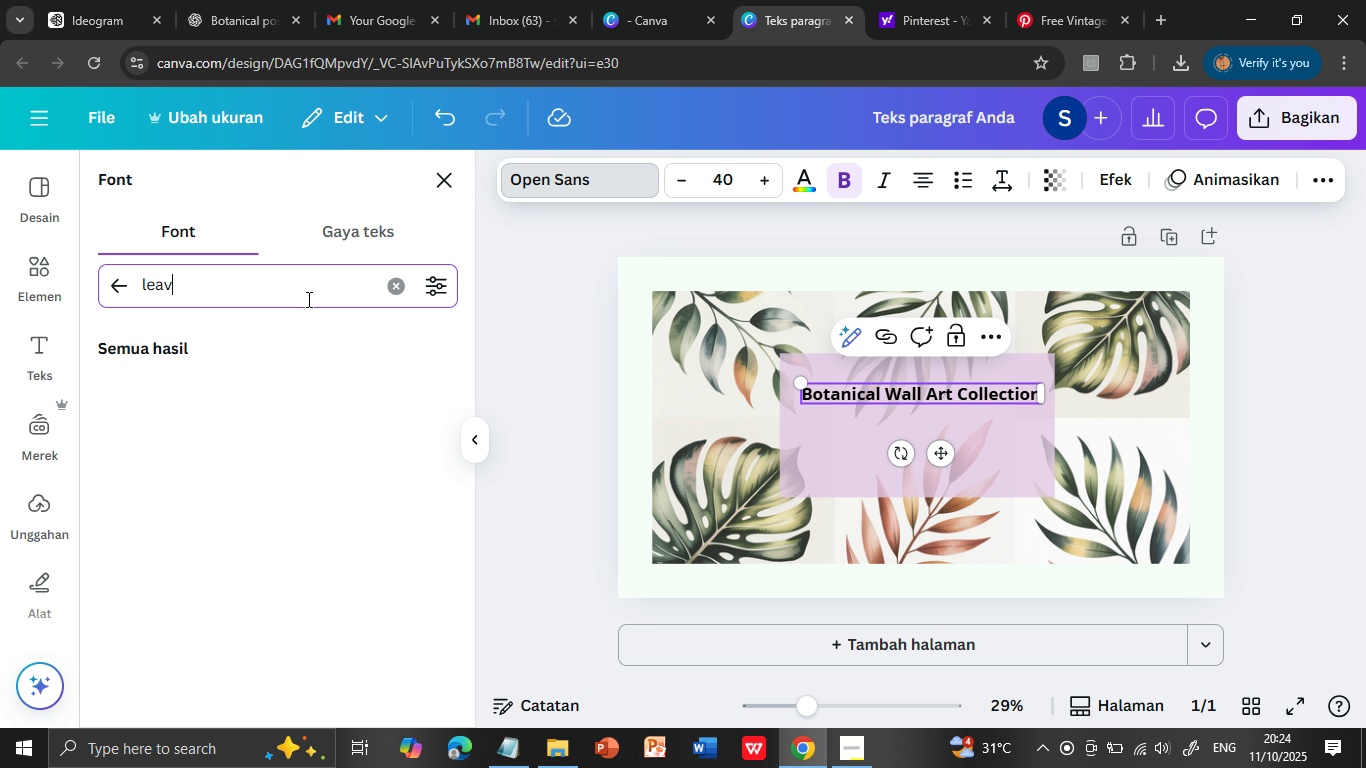 
hold_key(key=E, duration=0.38)
 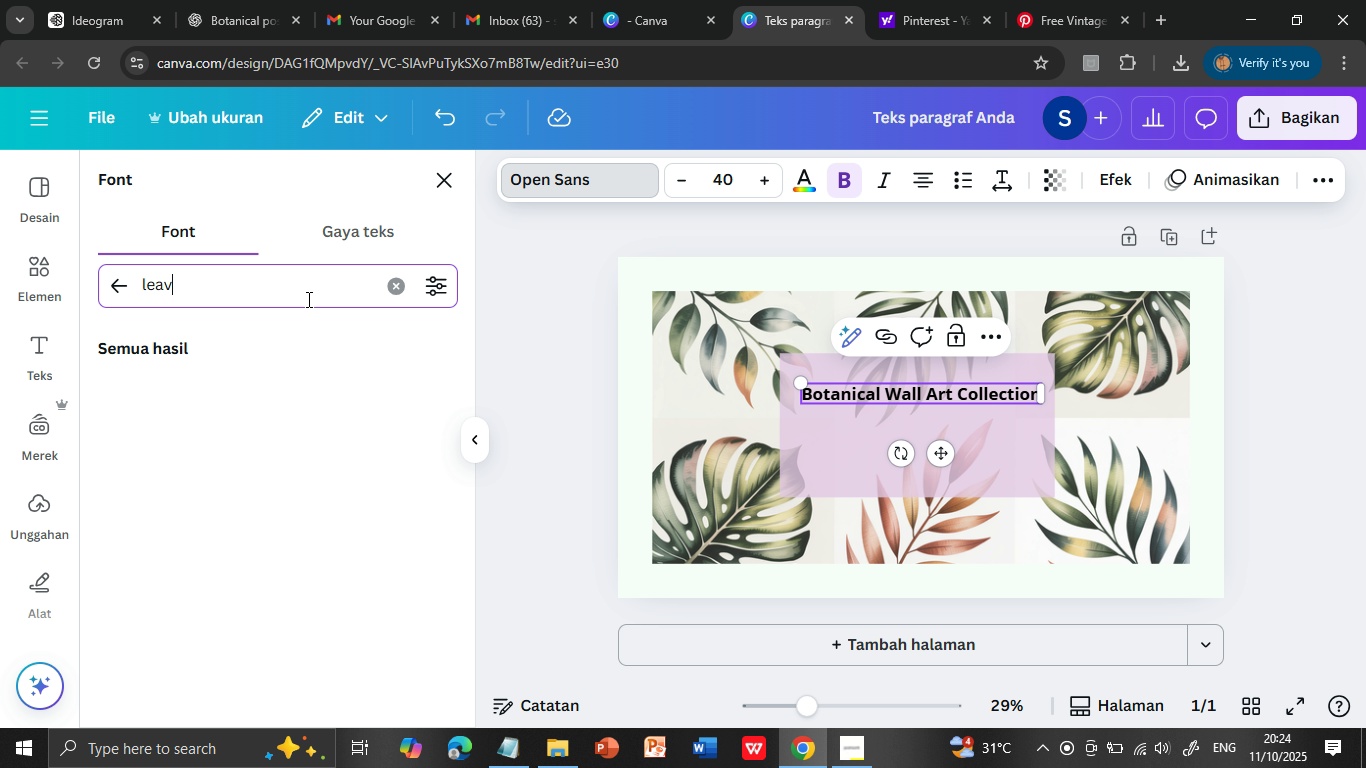 
key(Backspace)
key(Backspace)
key(Backspace)
key(Backspace)
key(Backspace)
key(Backspace)
type(adun)
 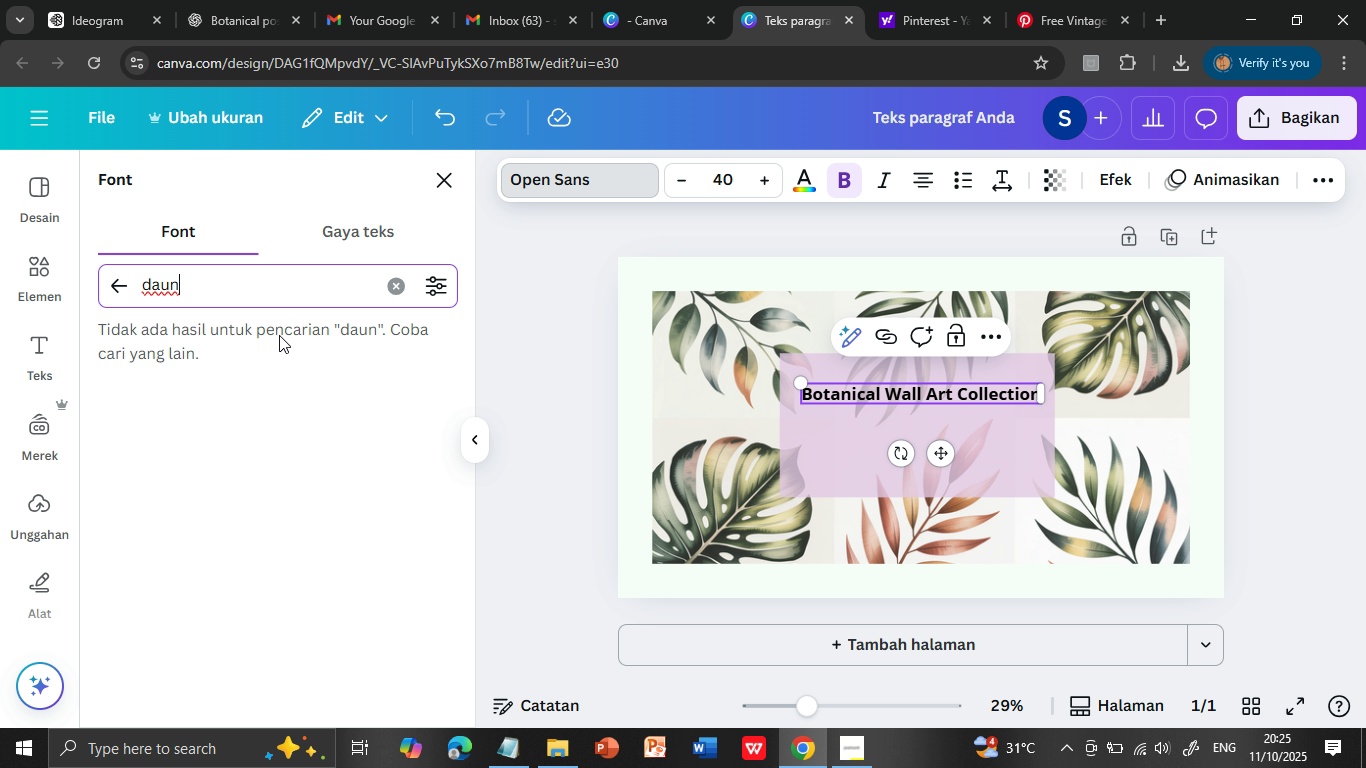 
double_click([278, 286])
 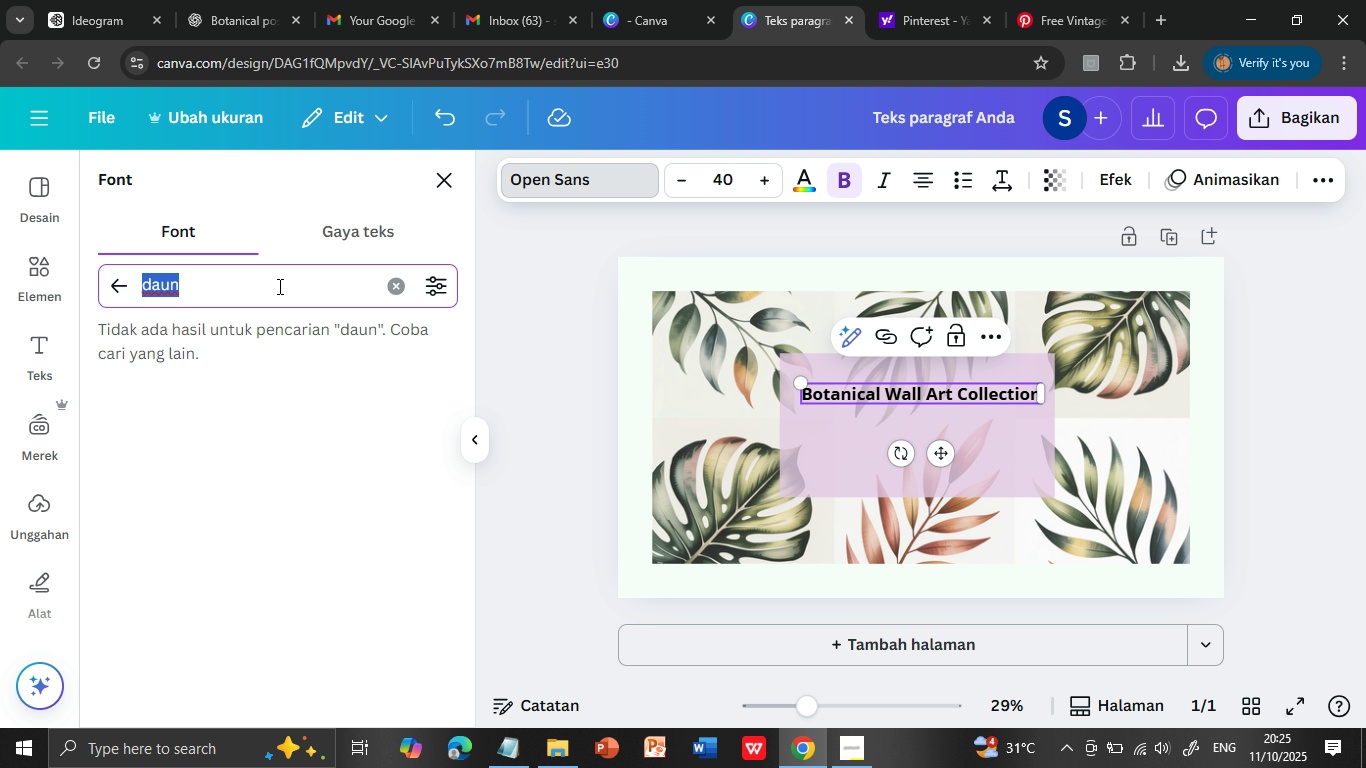 
triple_click([278, 286])
 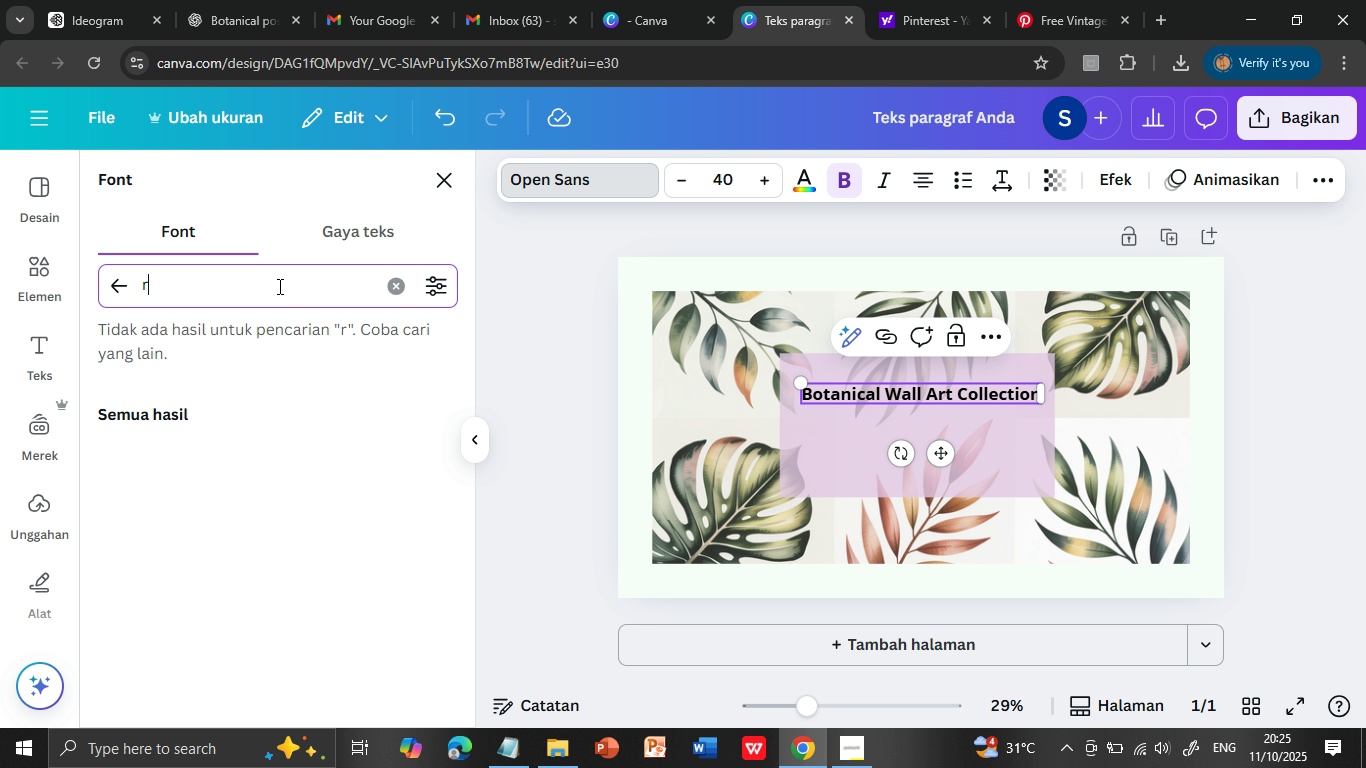 
hold_key(key=R, duration=2.0)
 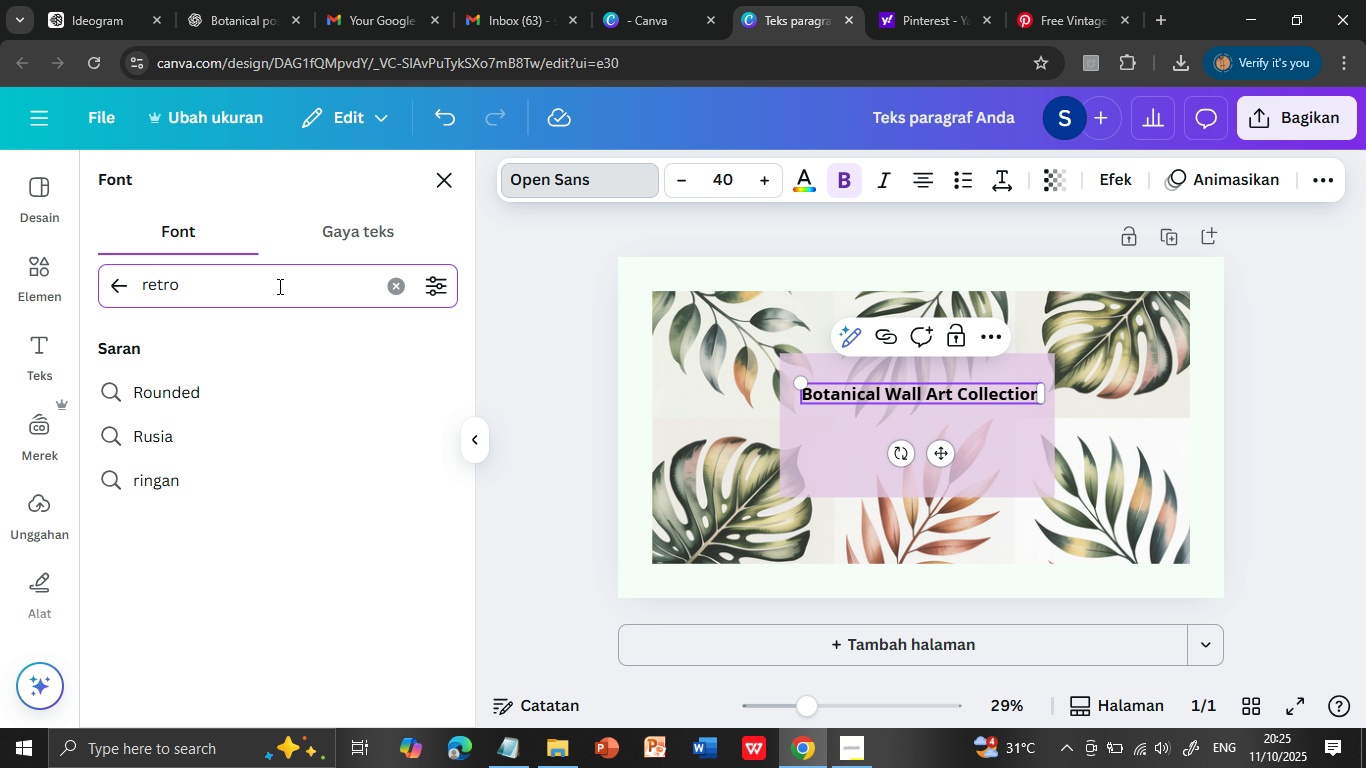 
hold_key(key=T, duration=0.91)
 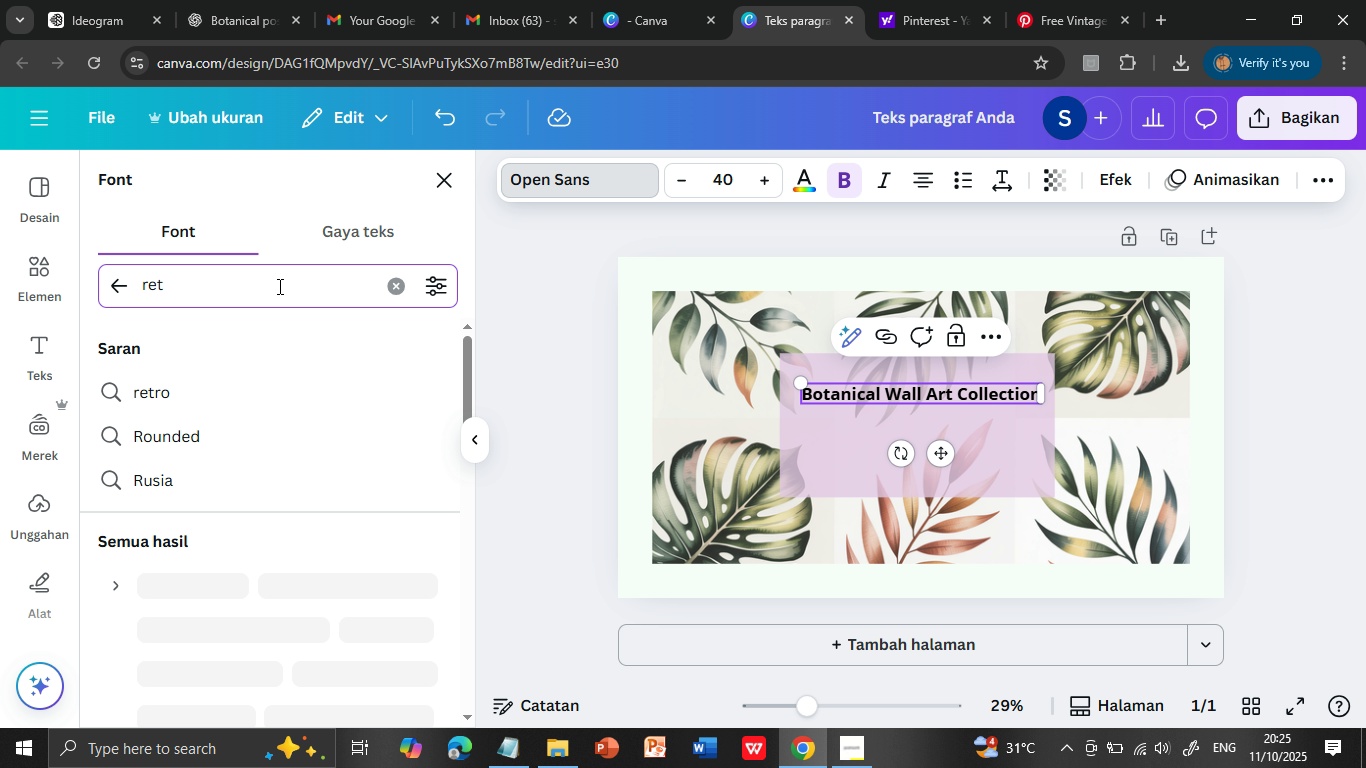 
wait(5.72)
 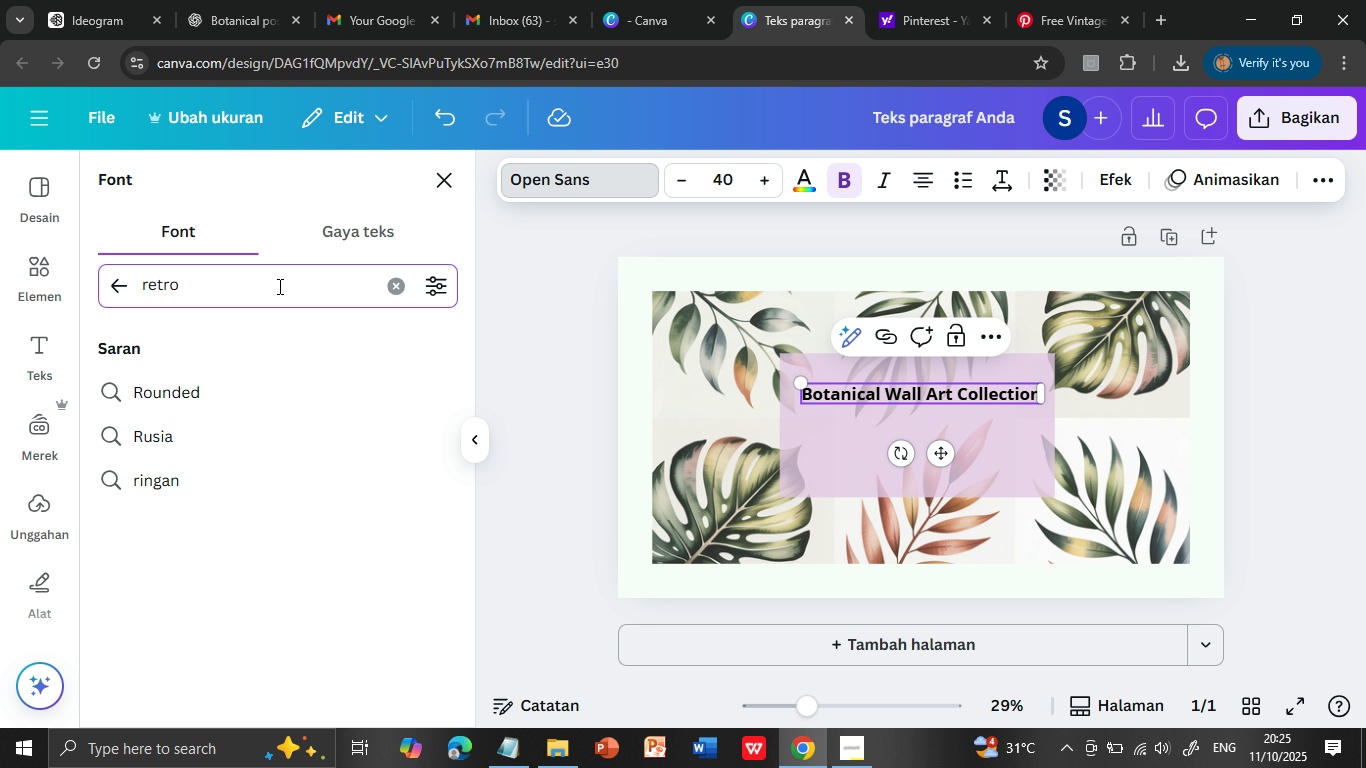 
scroll: coordinate [298, 426], scroll_direction: down, amount: 2.0
 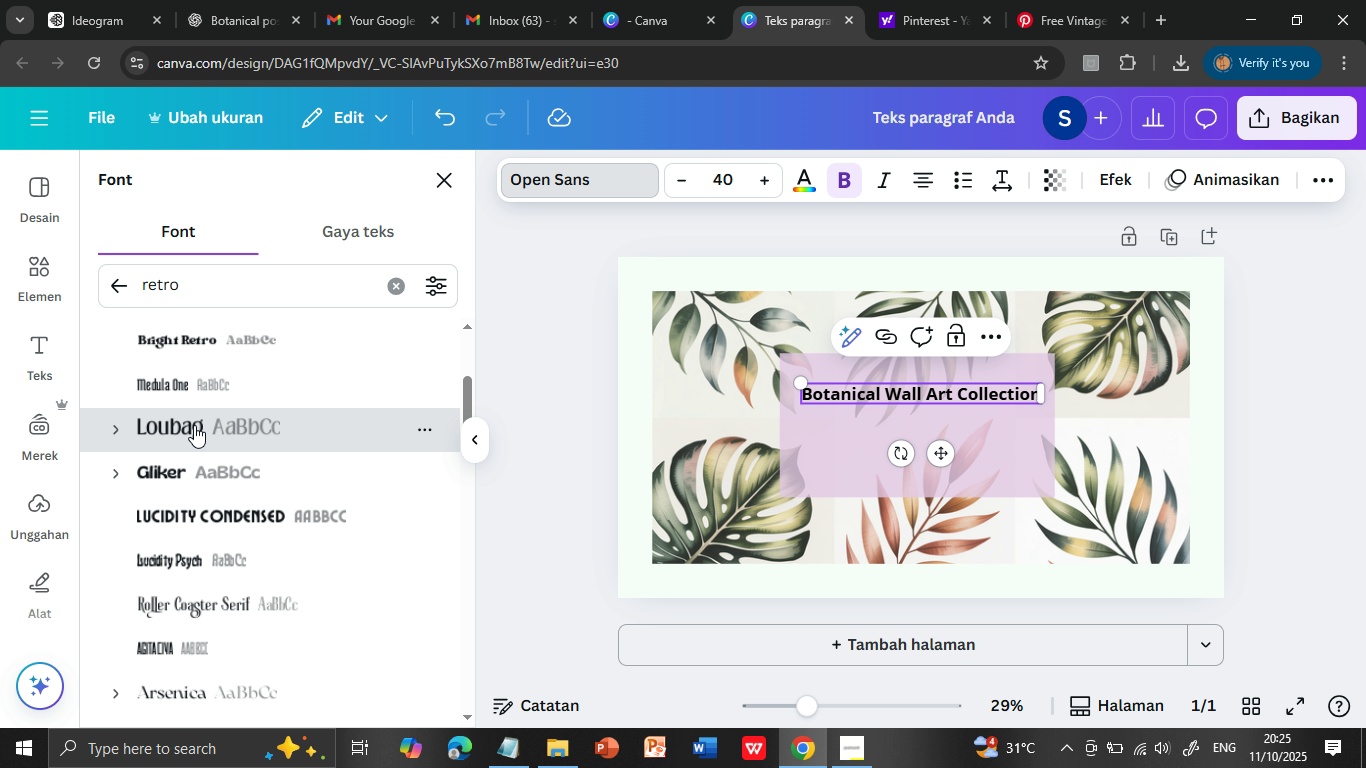 
left_click([194, 425])
 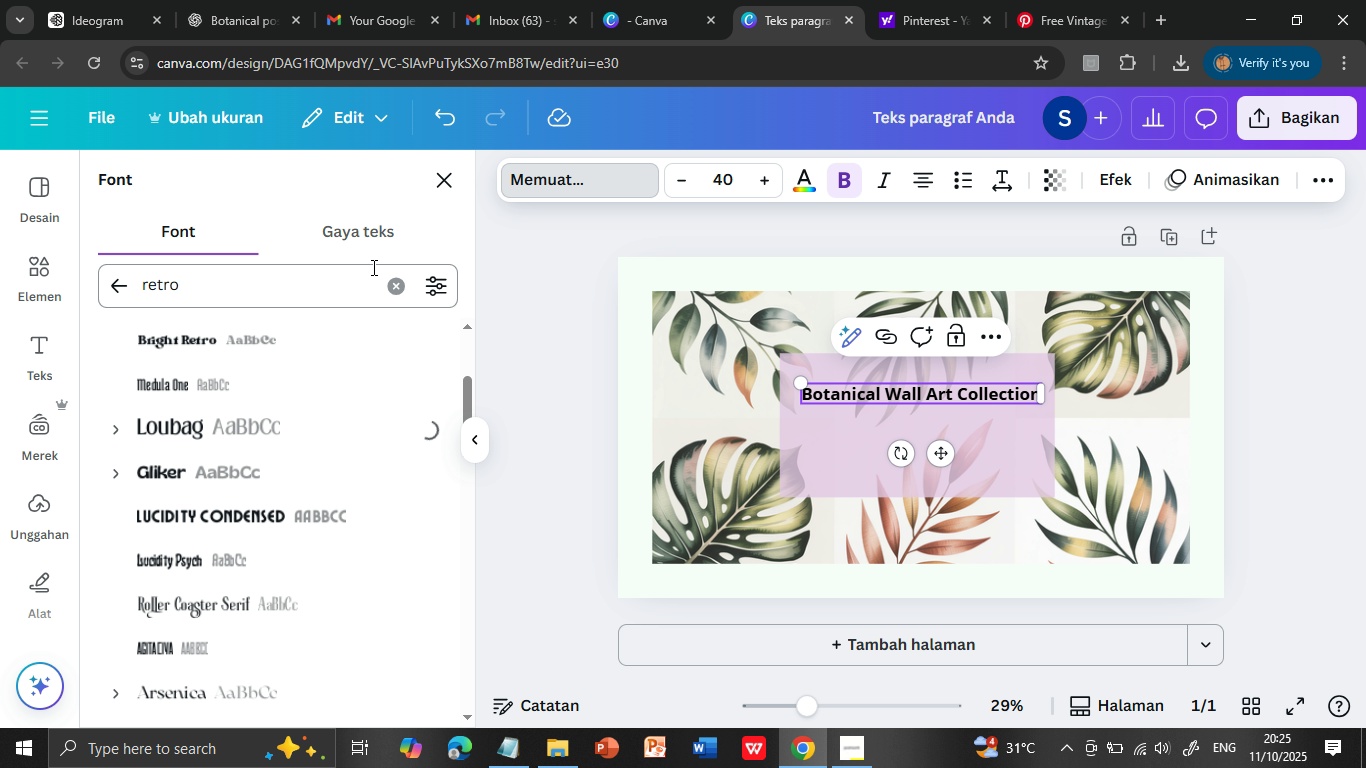 
wait(8.24)
 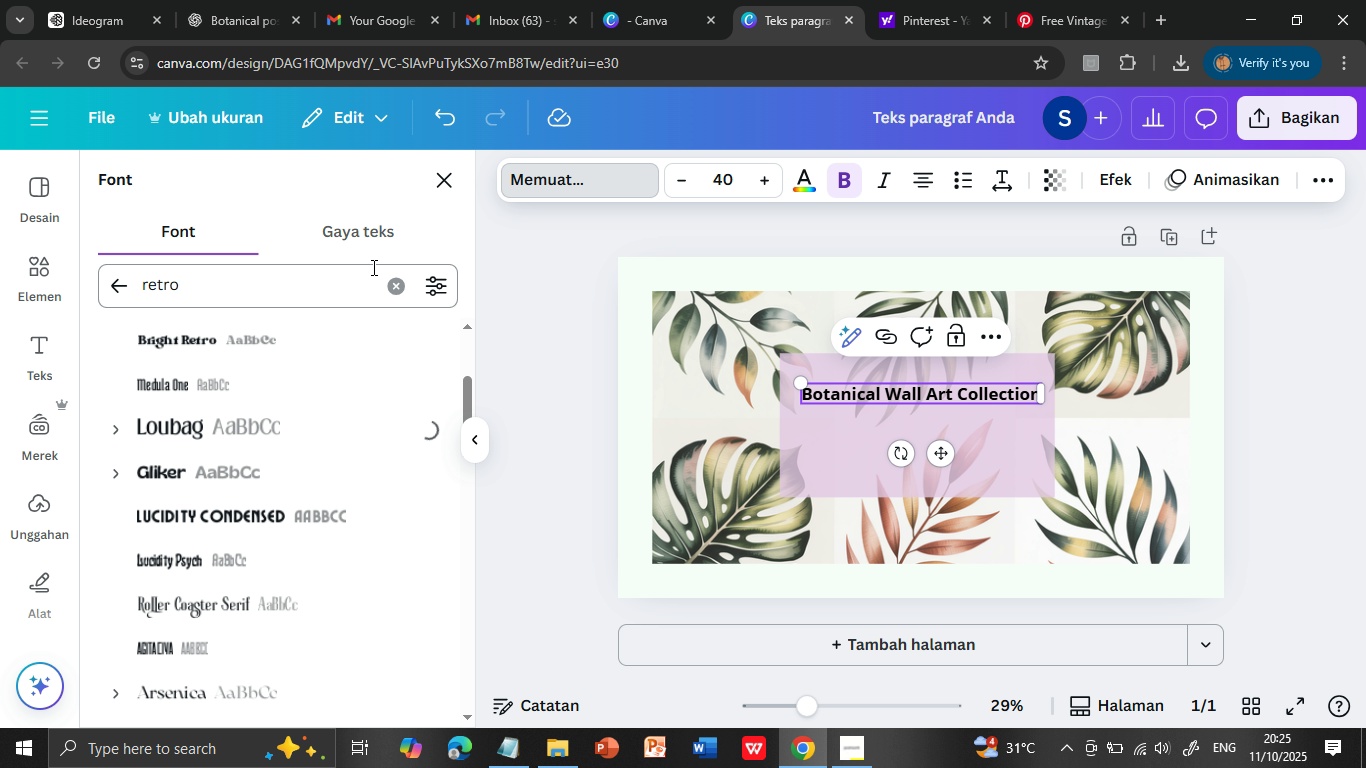 
triple_click([918, 397])
 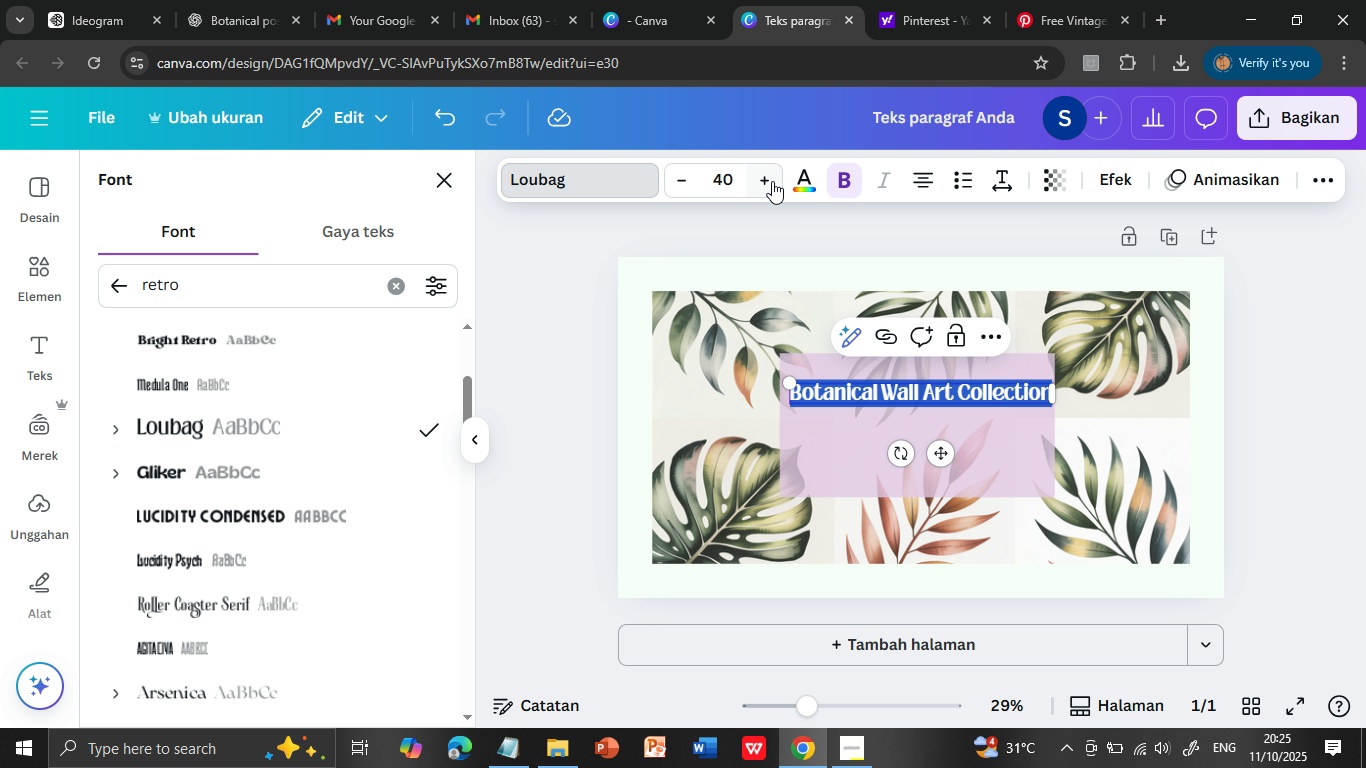 
double_click([770, 181])
 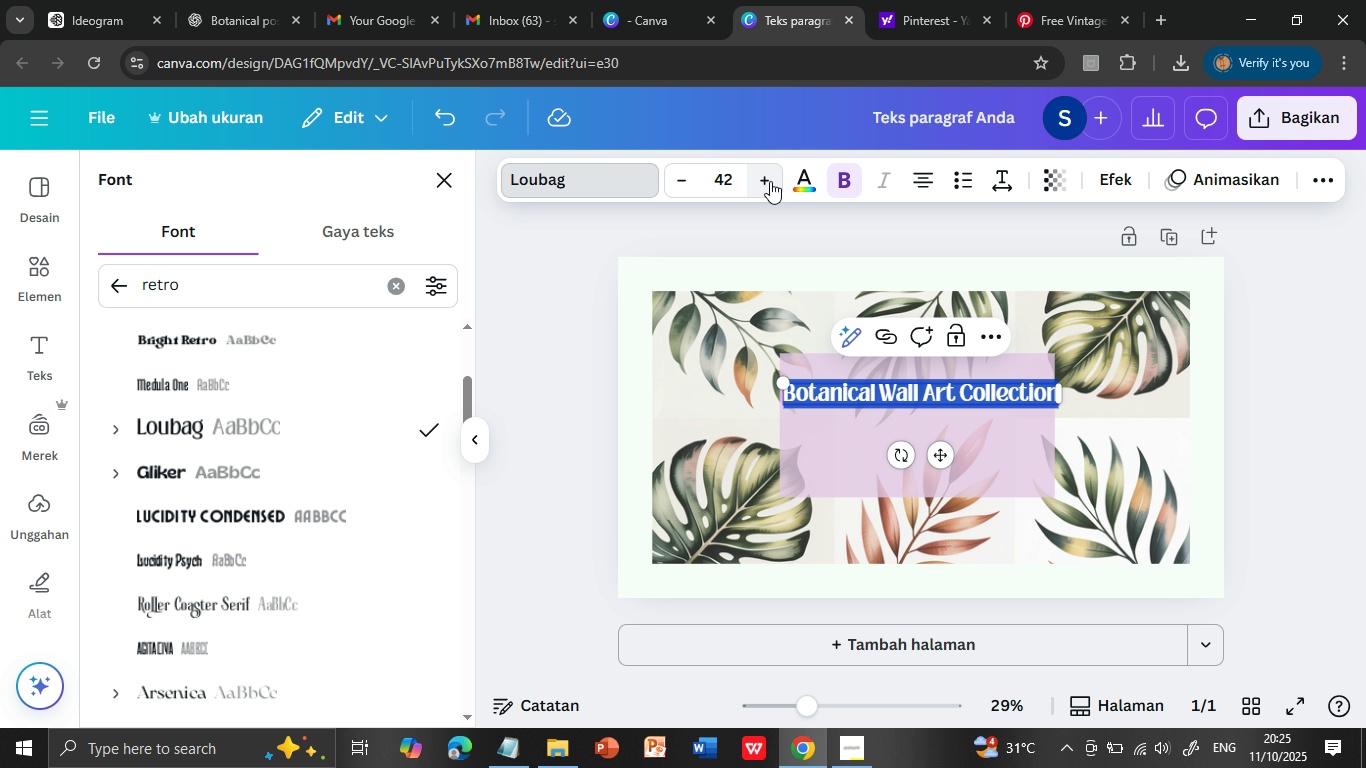 
left_click([770, 181])
 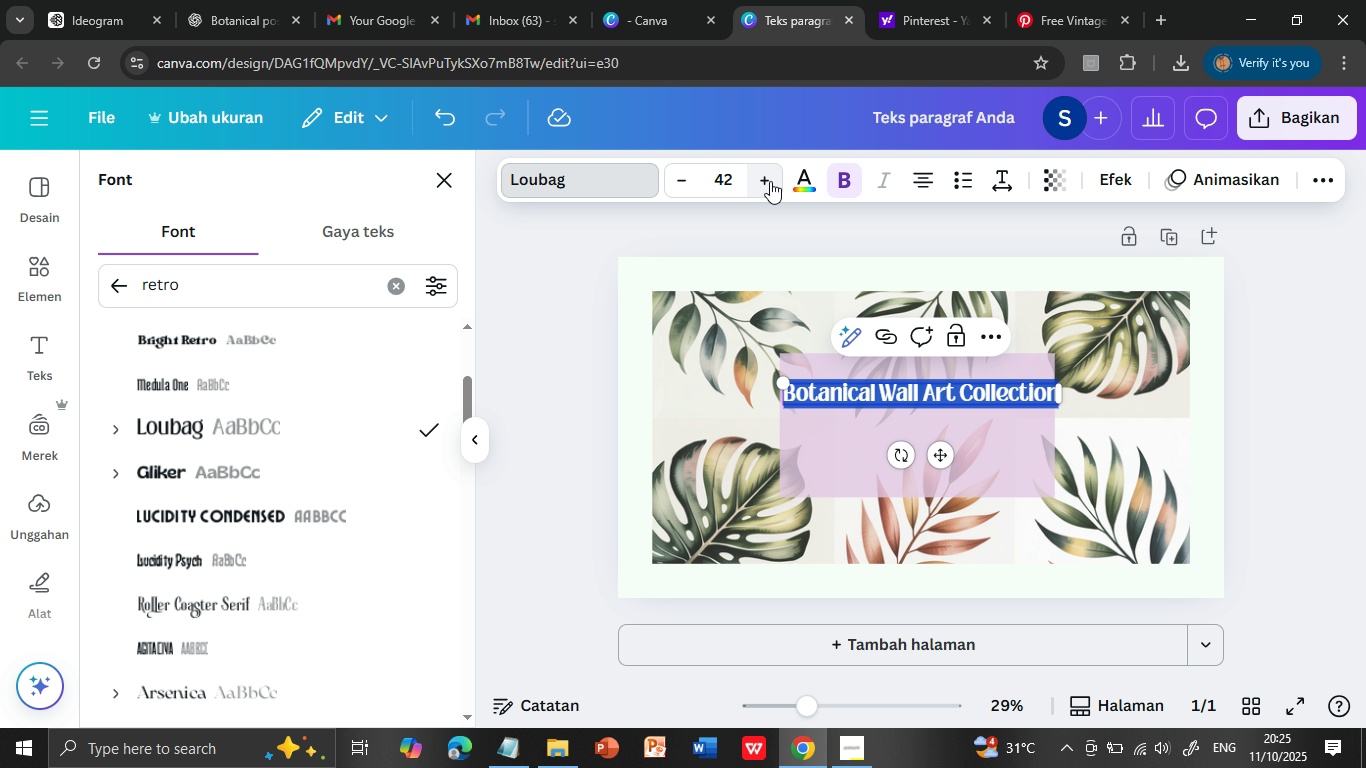 
triple_click([770, 181])
 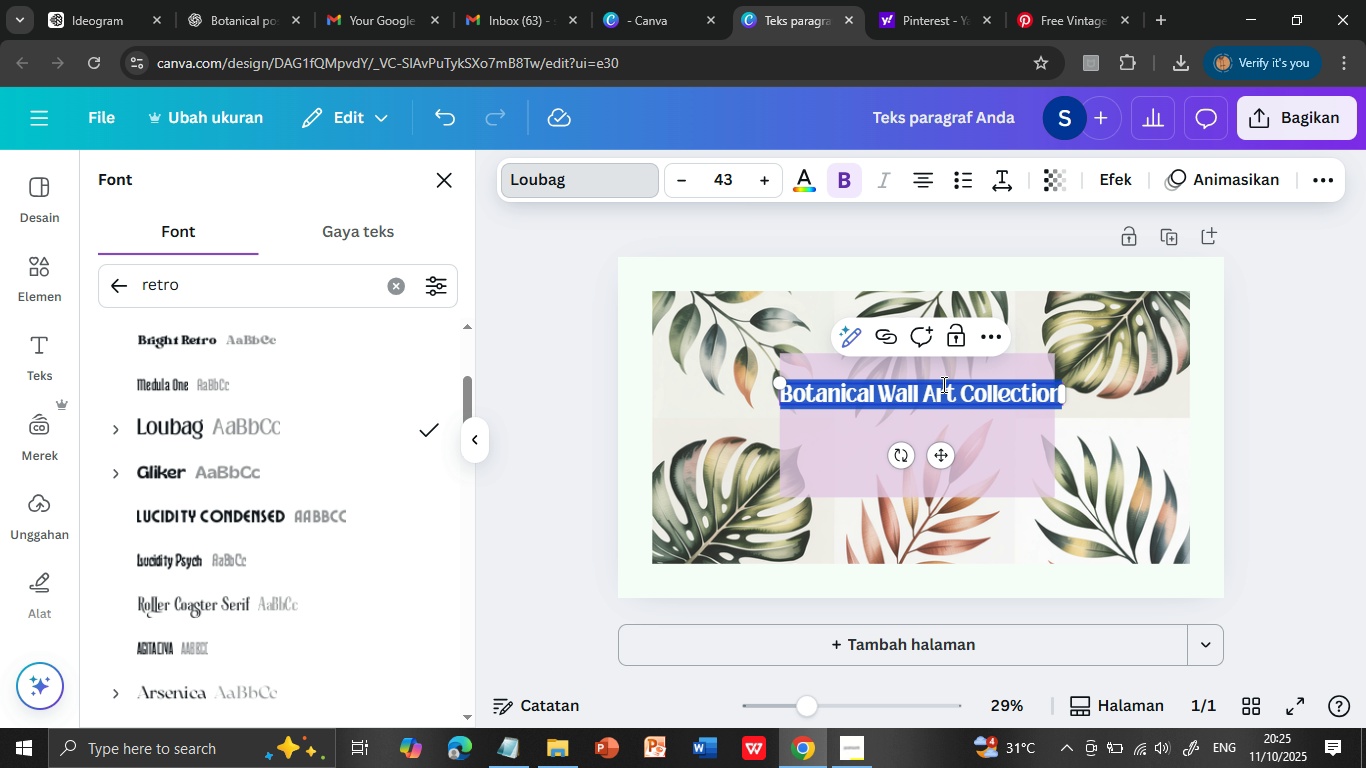 
left_click([928, 394])
 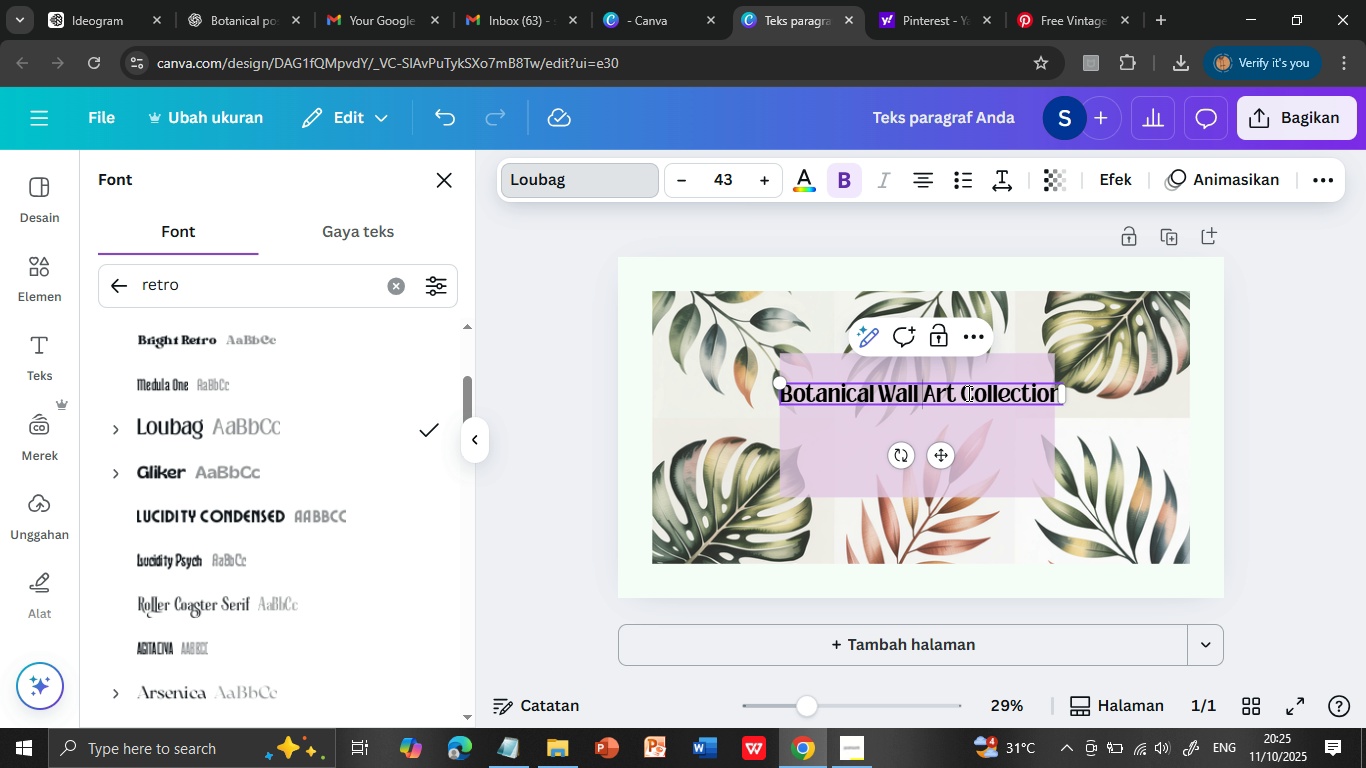 
wait(5.79)
 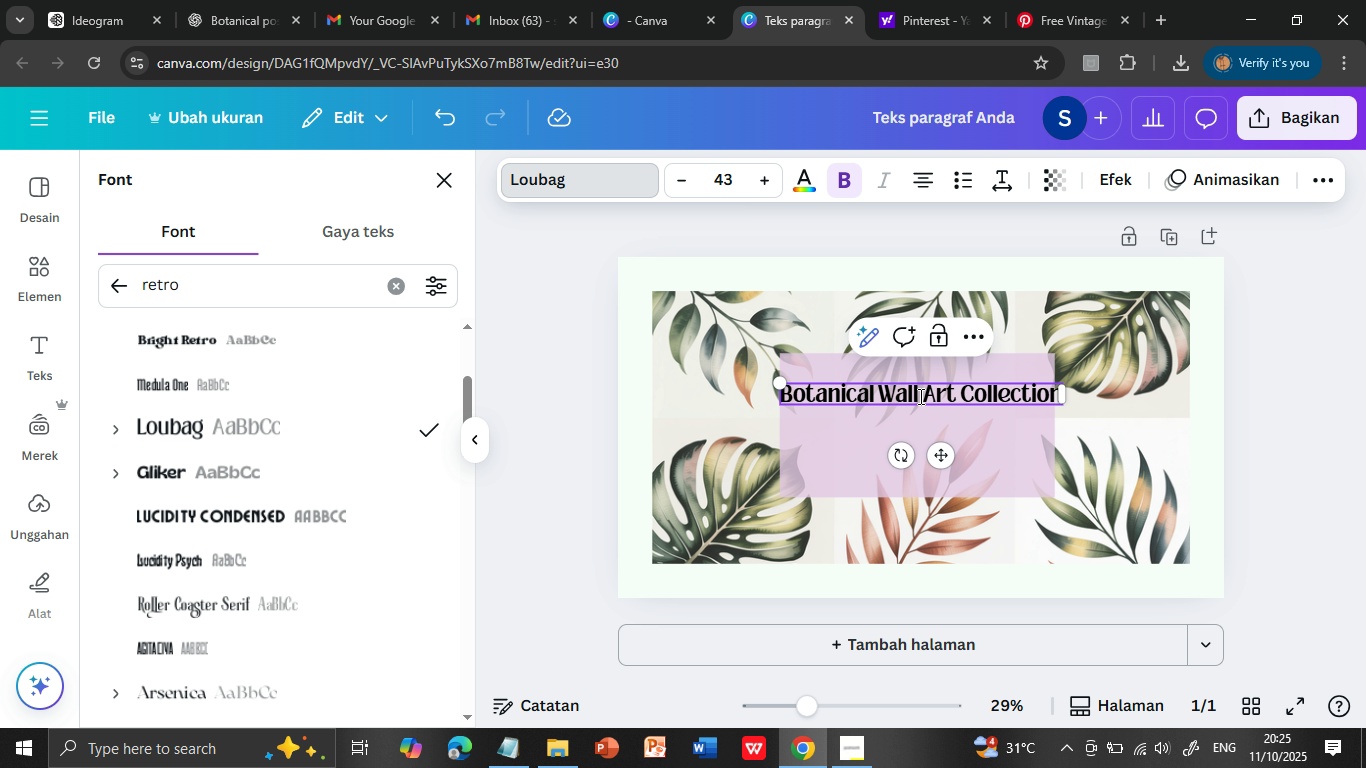 
left_click([1007, 454])
 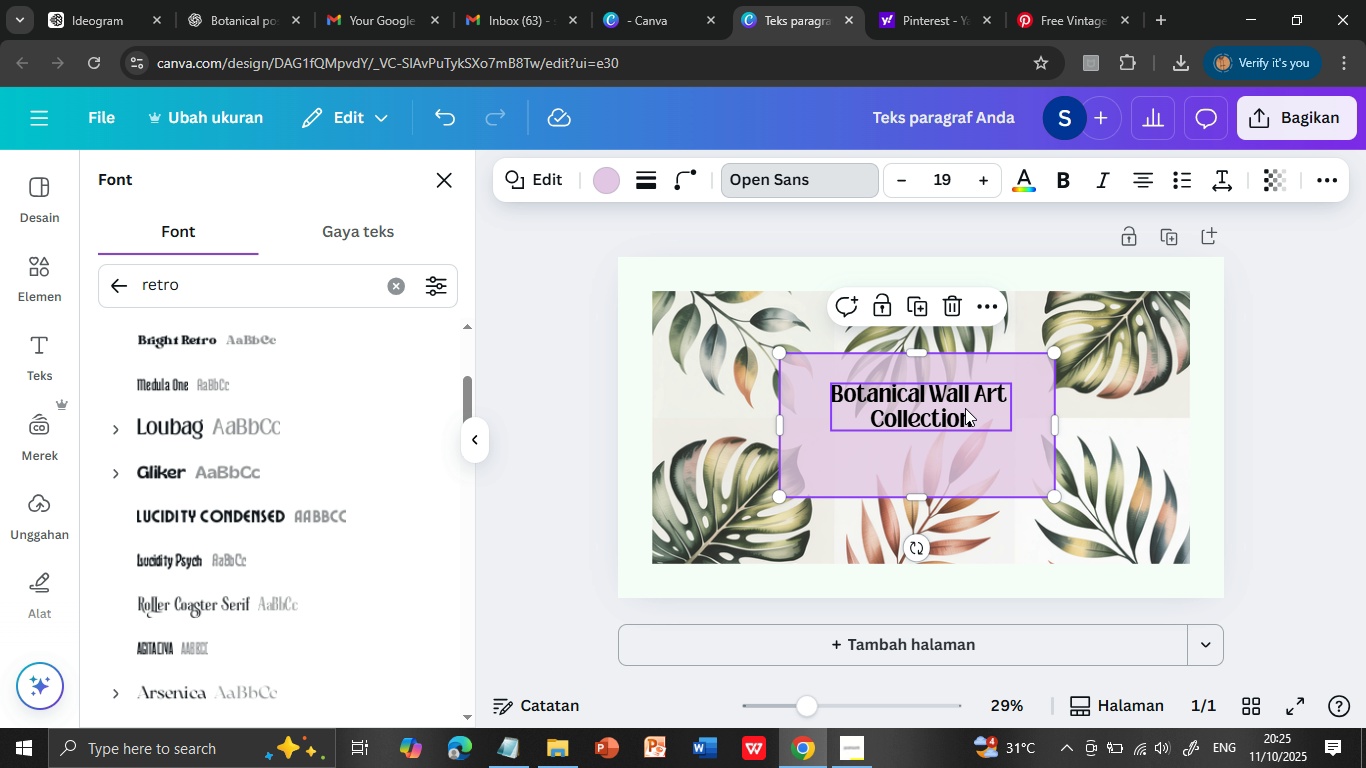 
left_click_drag(start_coordinate=[965, 415], to_coordinate=[965, 401])
 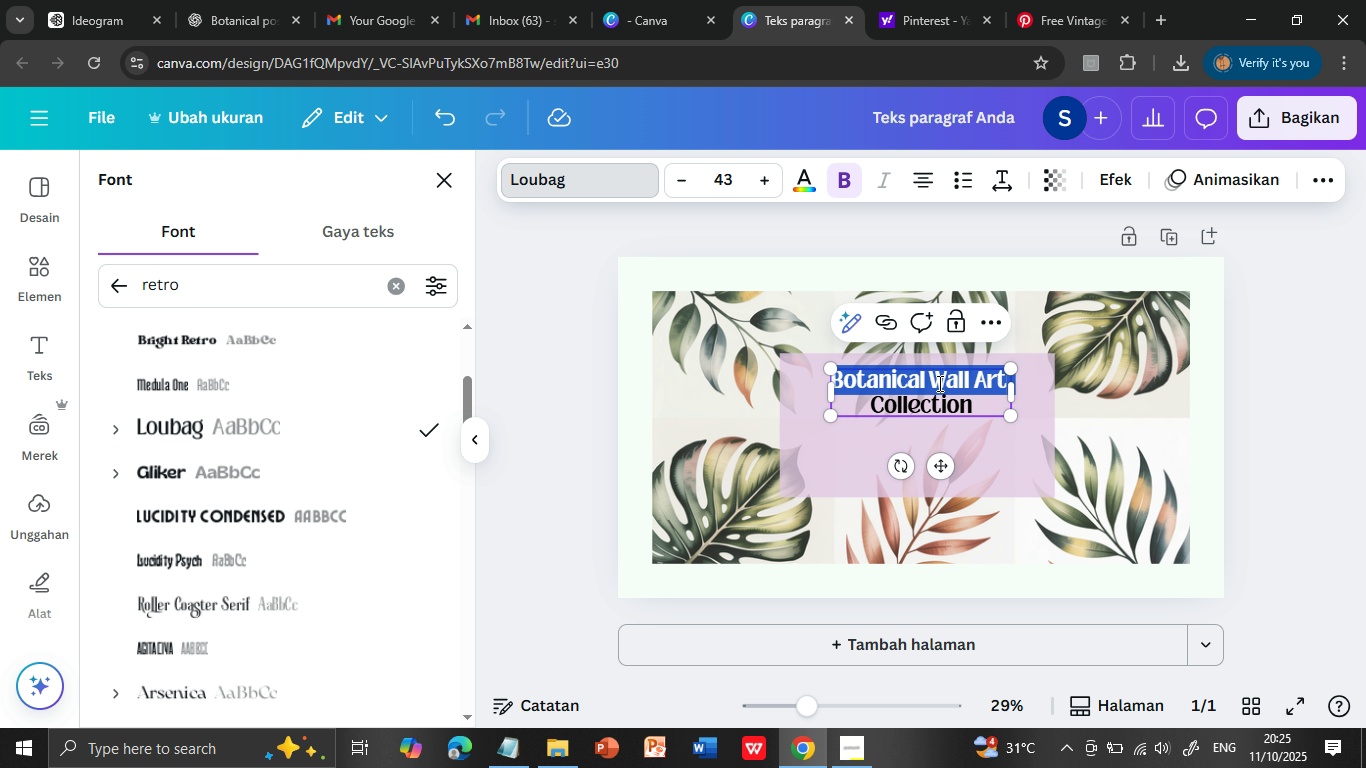 
double_click([938, 383])
 